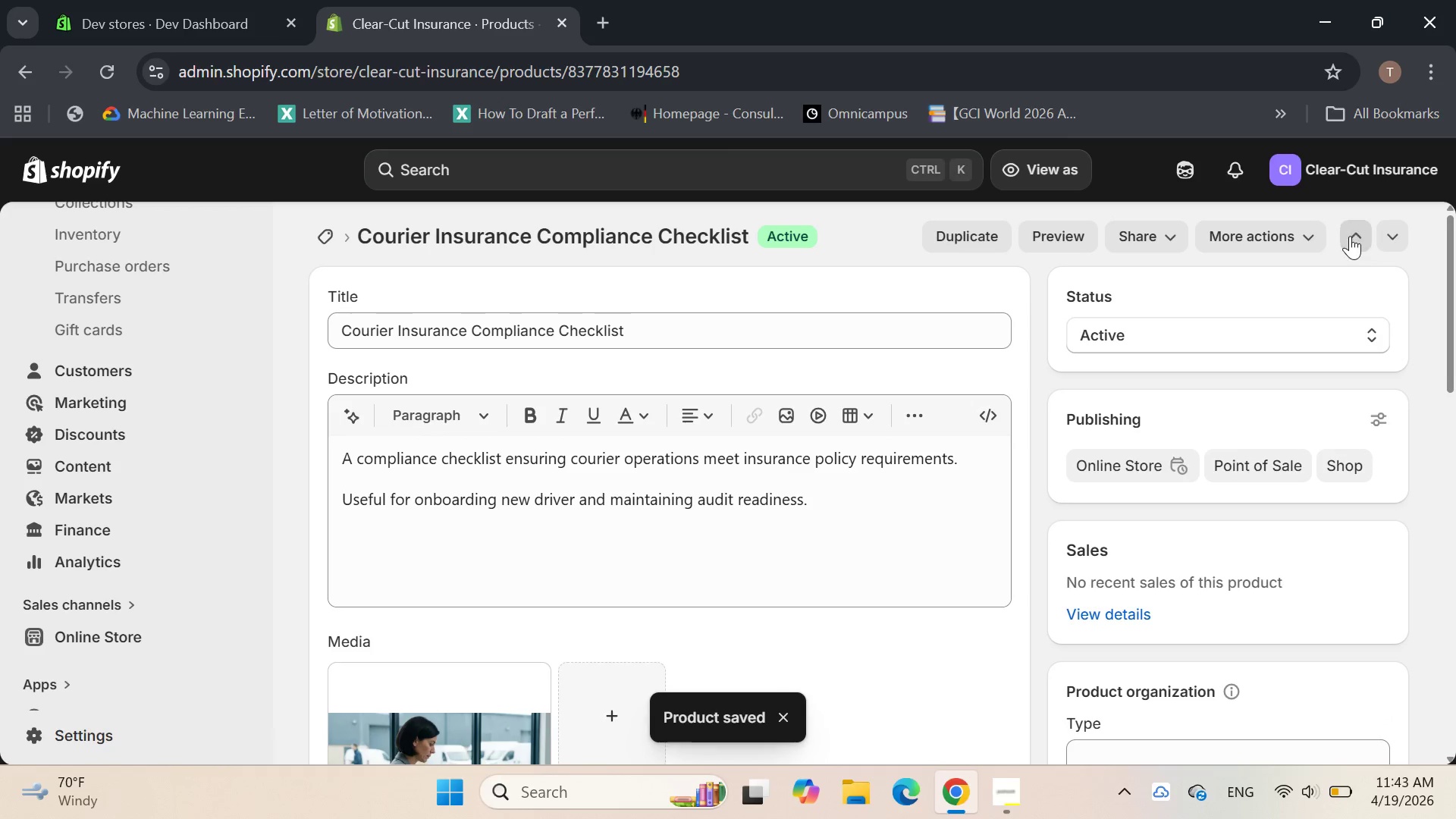 
mouse_move([837, 406])
 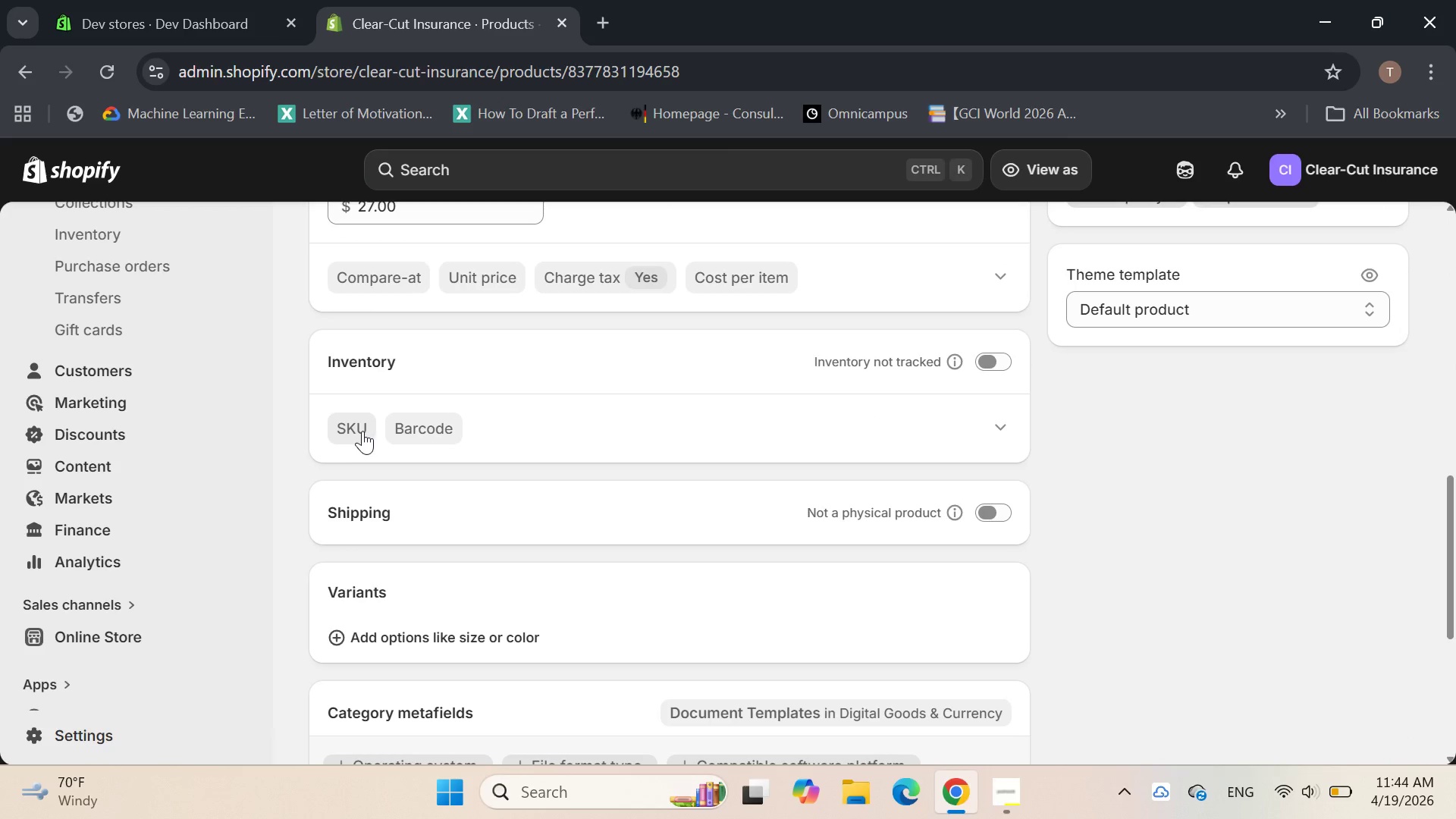 
left_click([362, 431])
 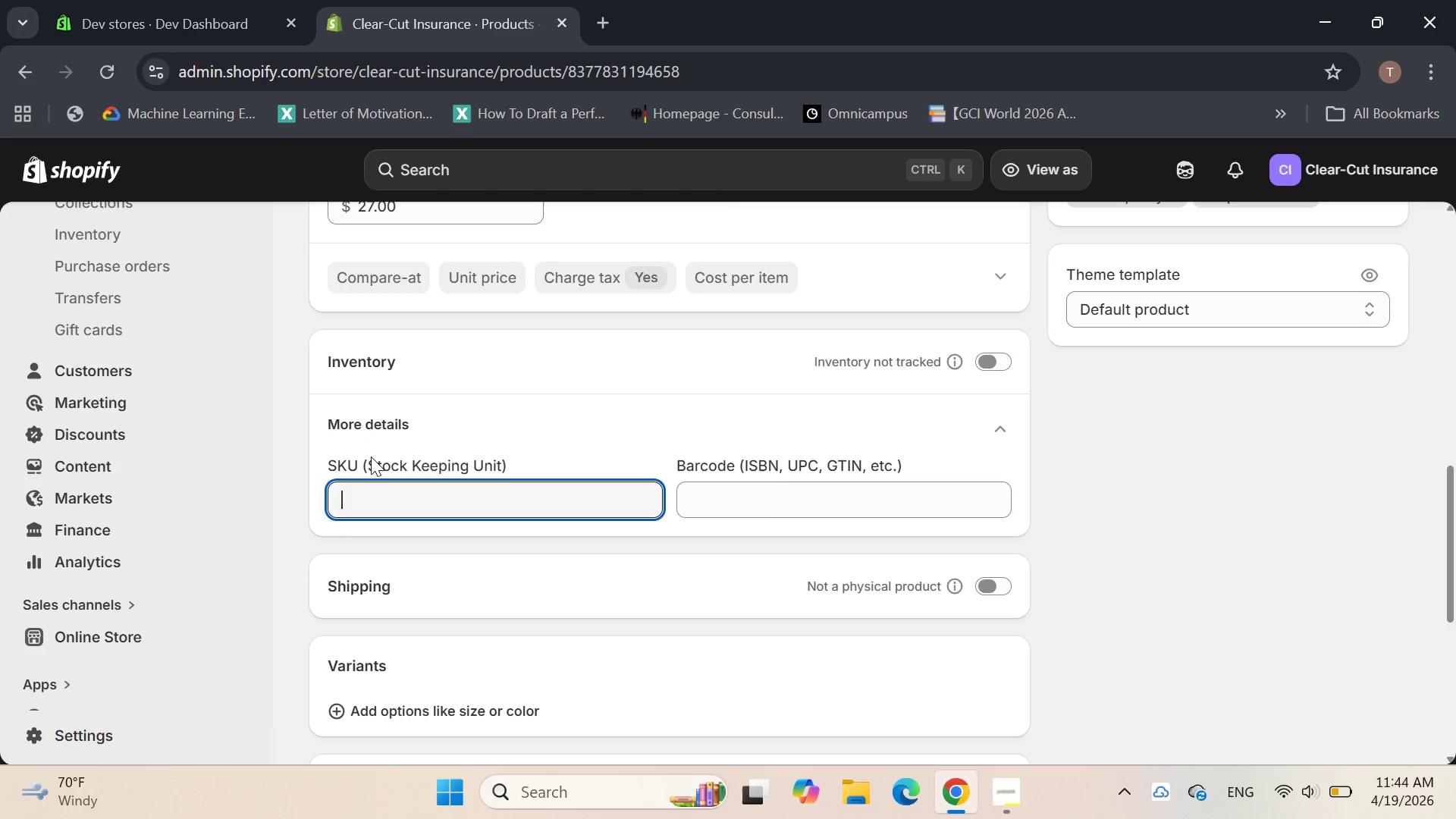 
type(cic-008)
 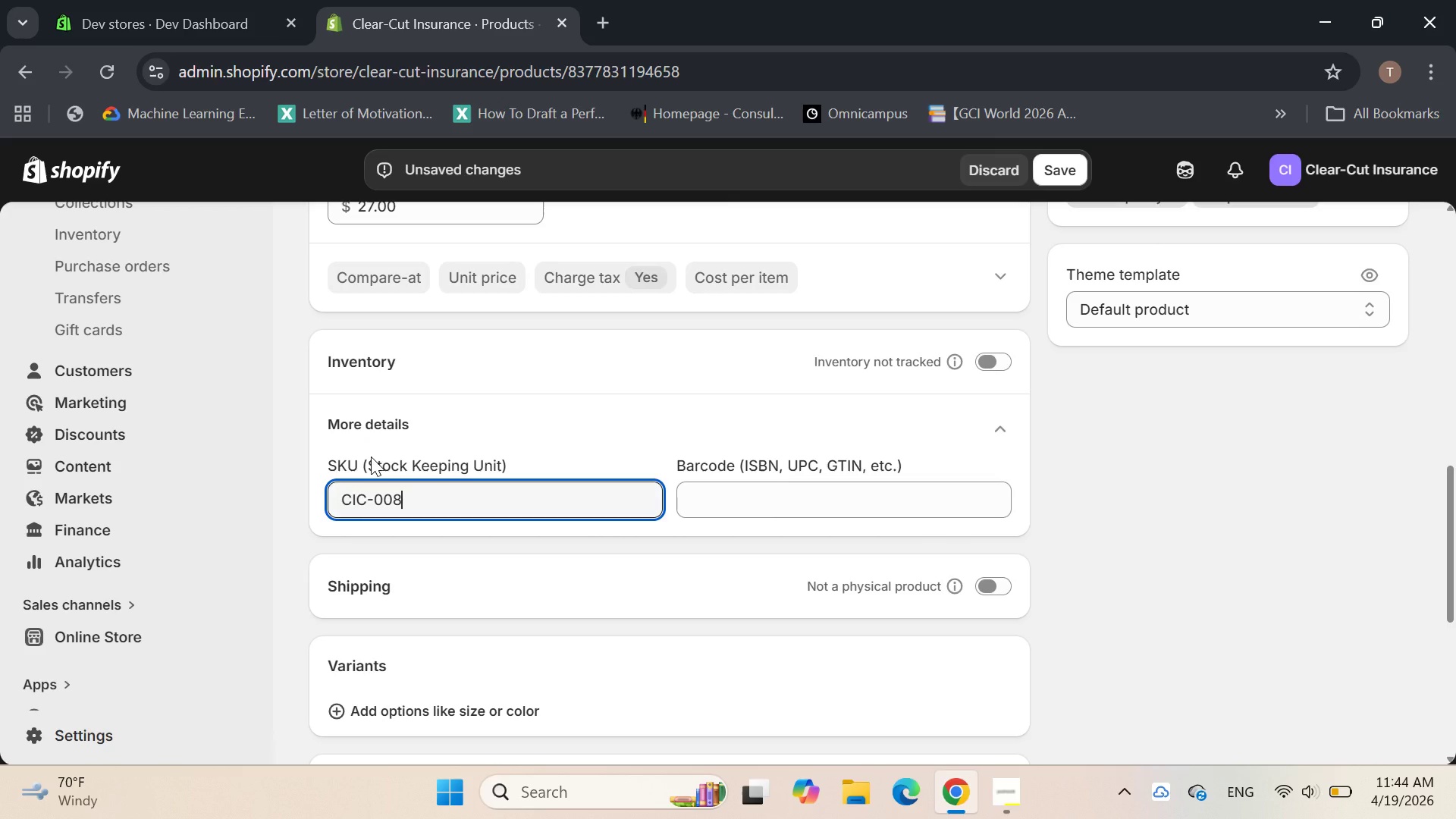 
key(Enter)
 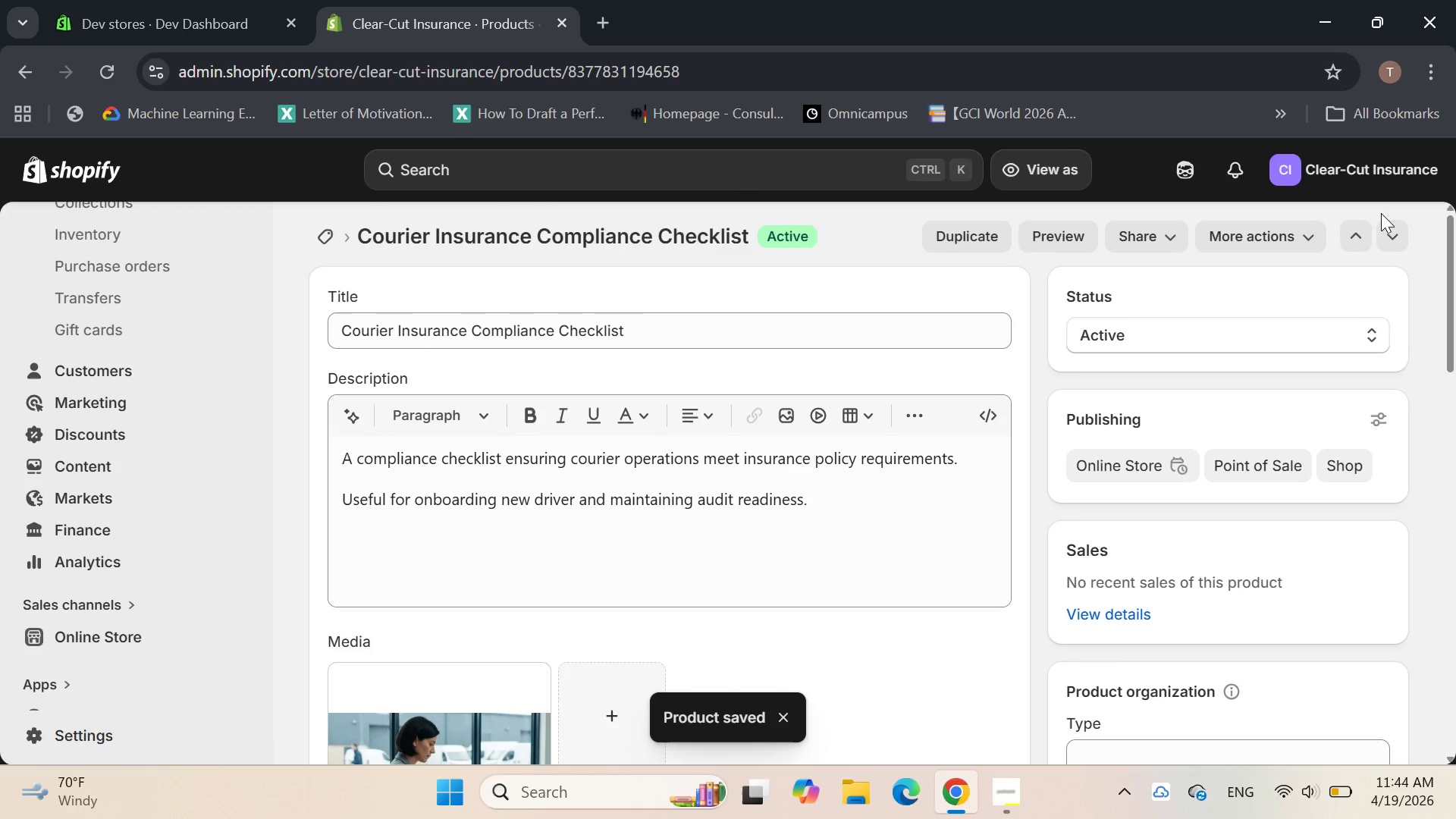 
wait(5.72)
 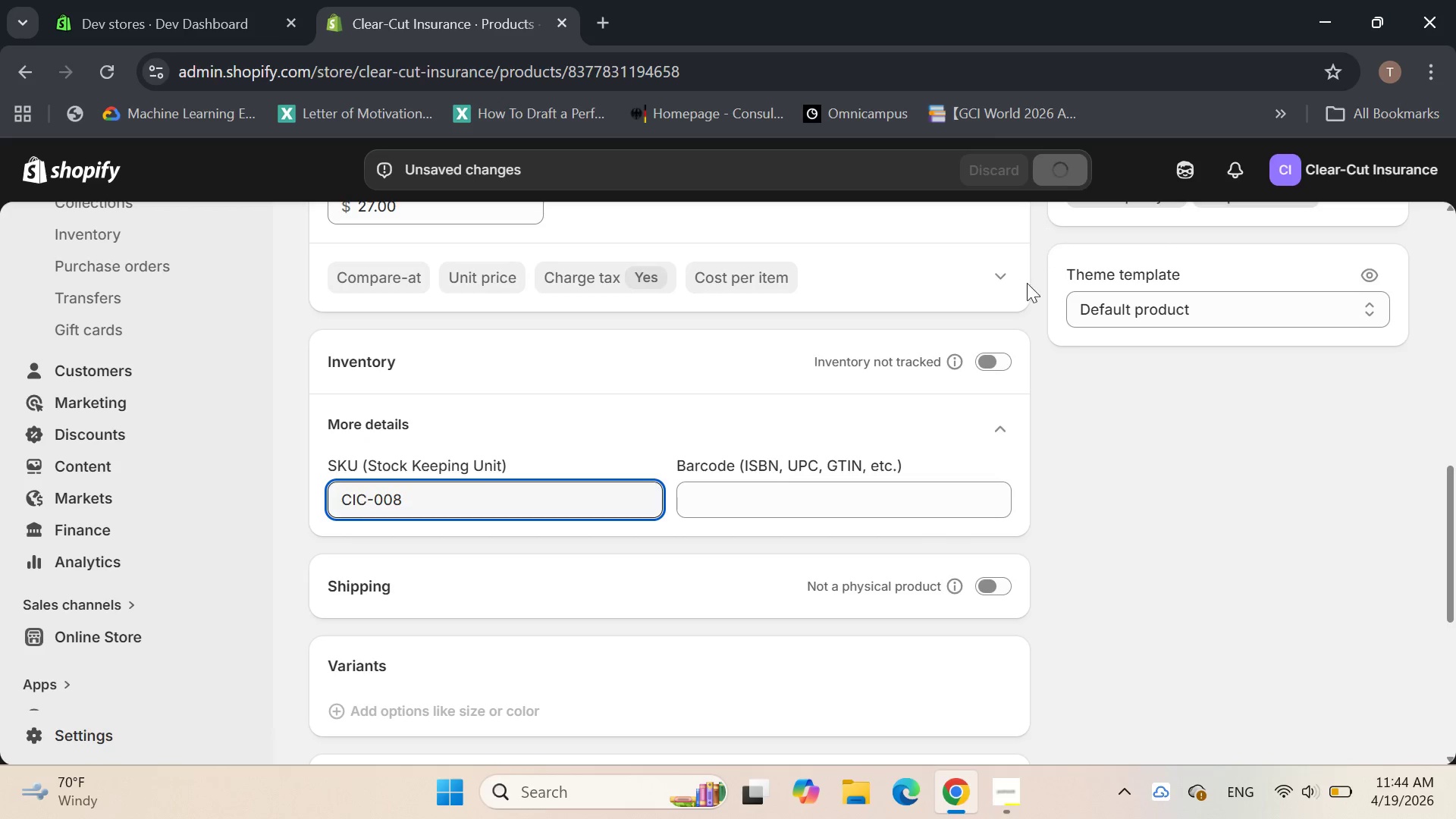 
left_click([1358, 236])
 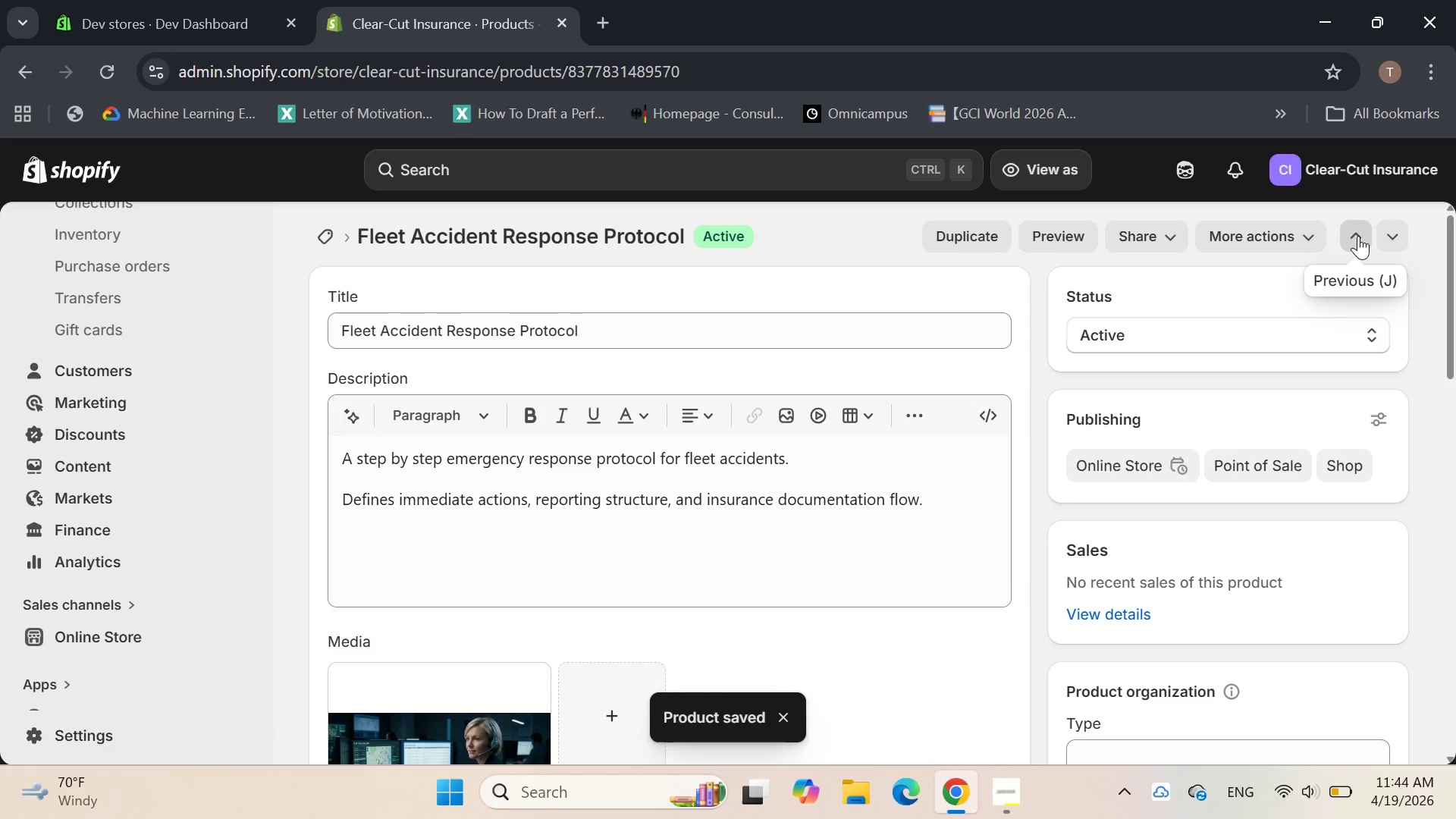 
mouse_move([996, 381])
 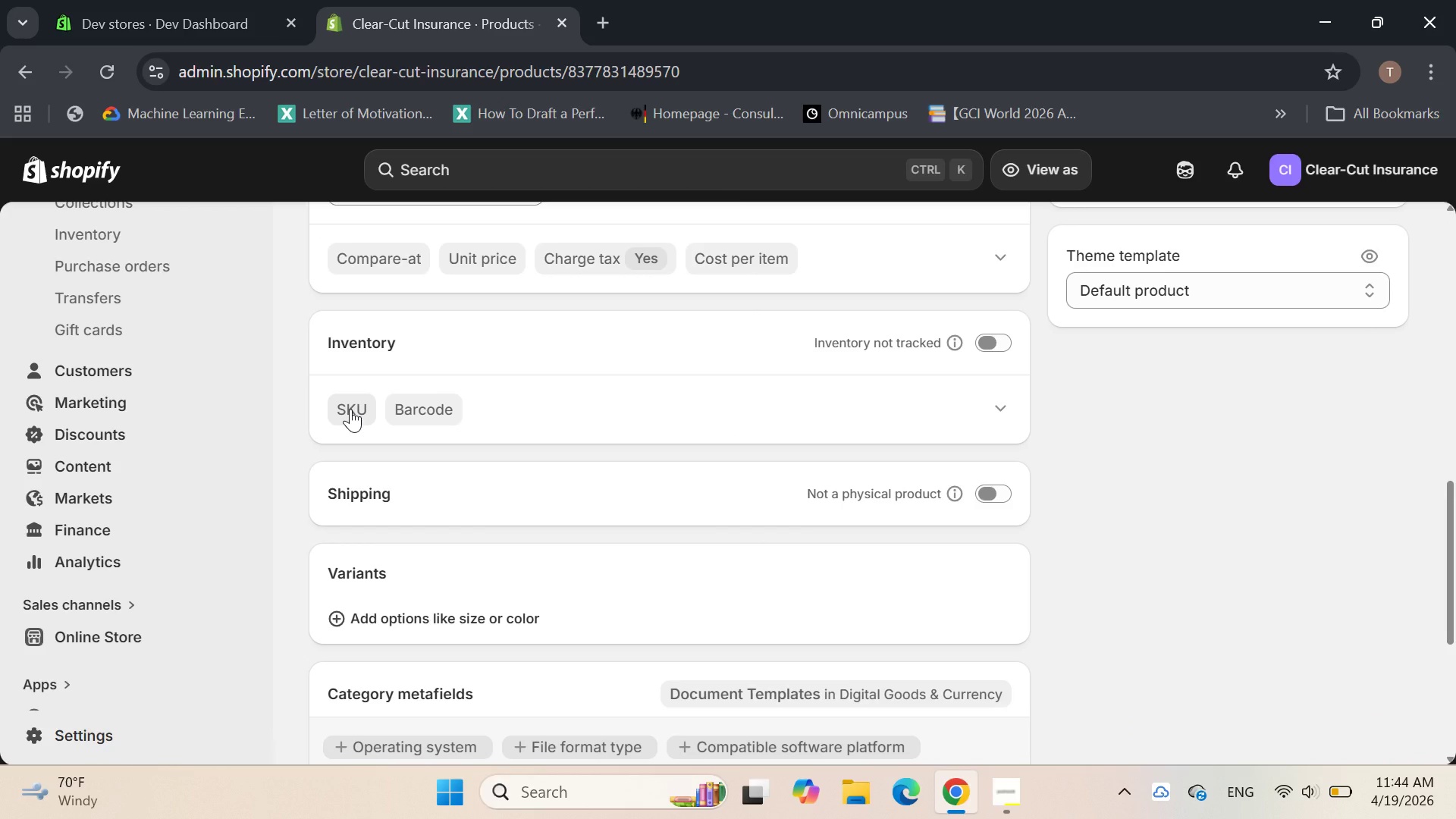 
left_click([350, 409])
 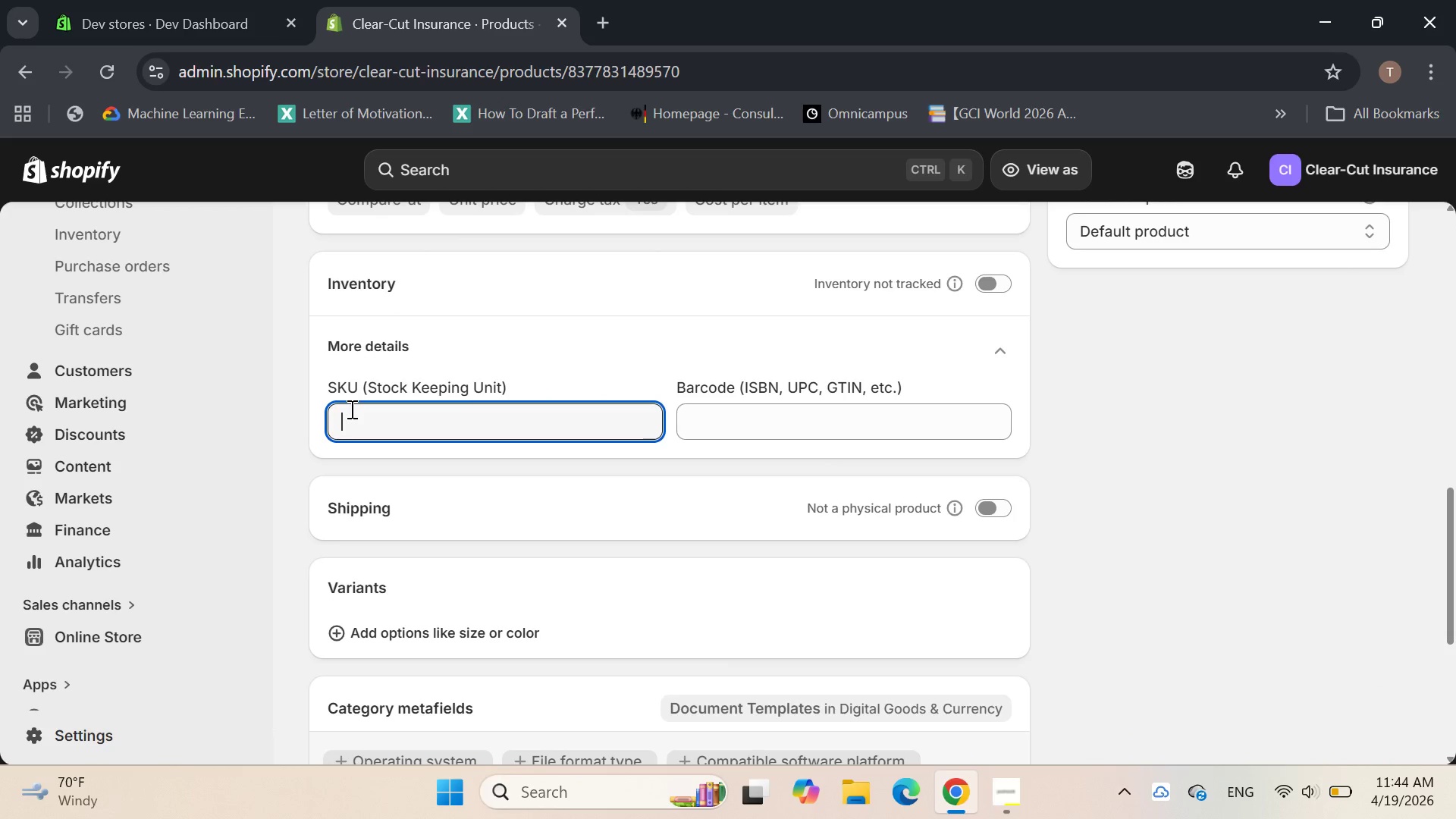 
type(far-009)
 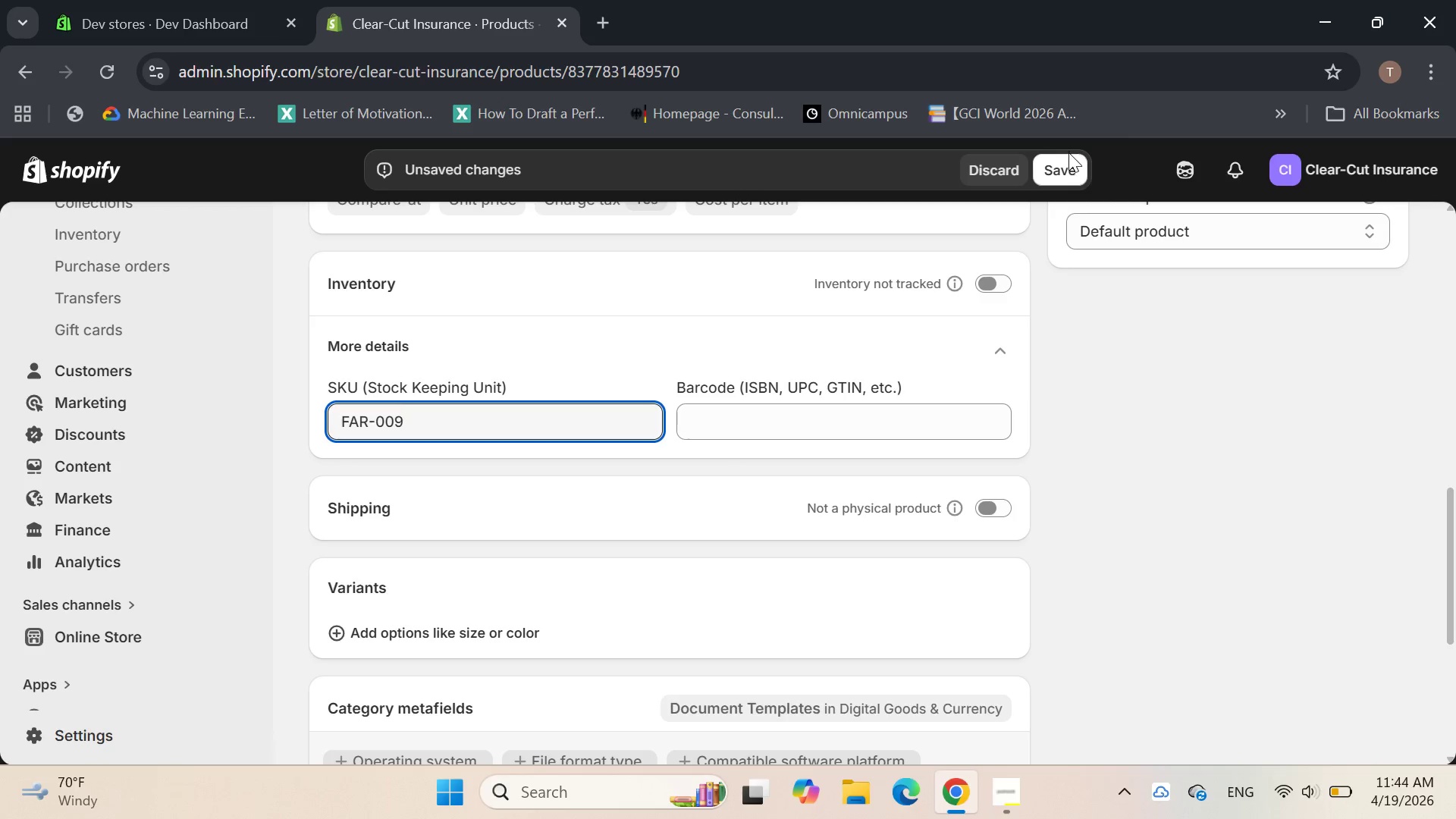 
left_click([1068, 162])
 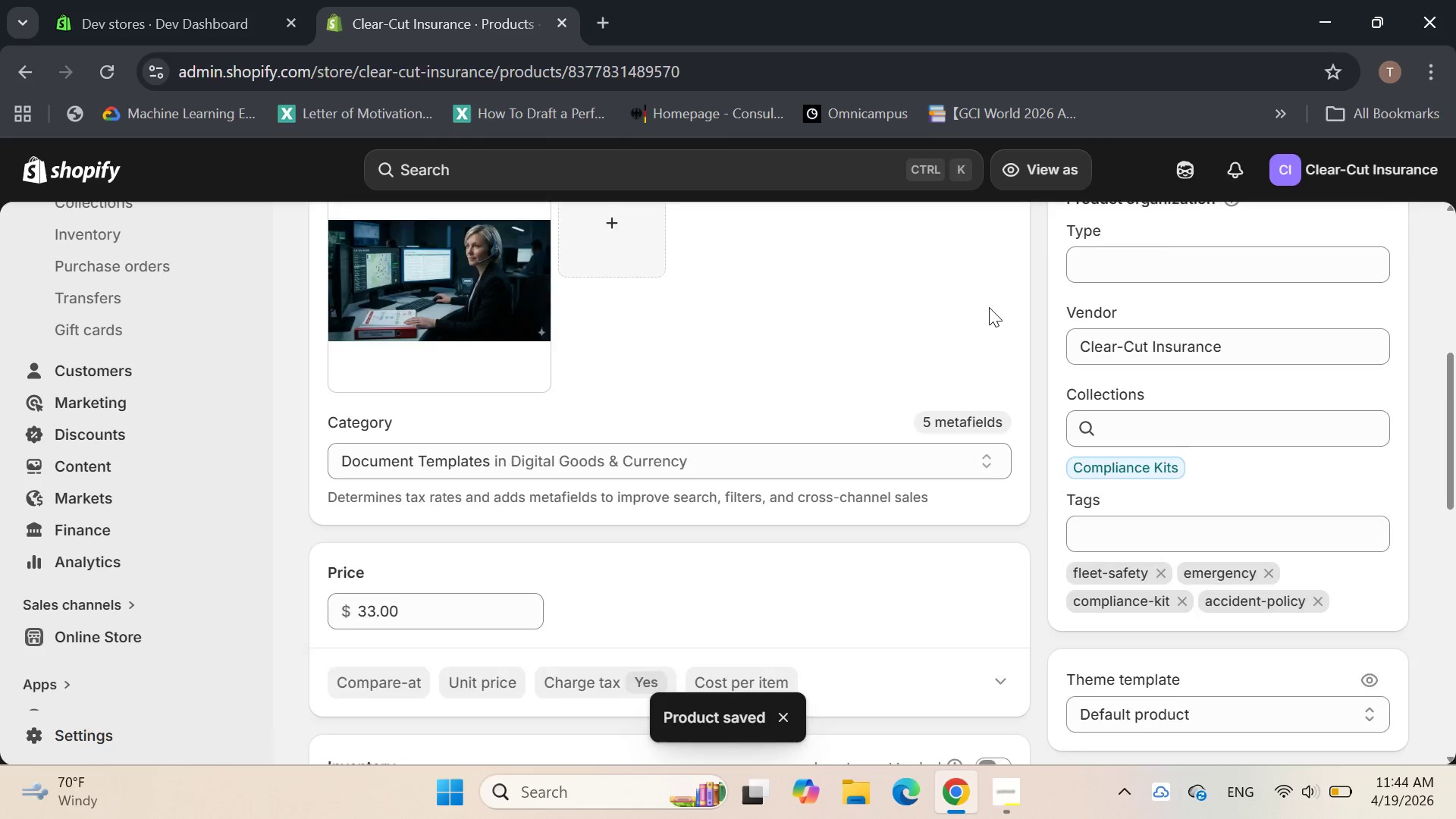 
wait(6.41)
 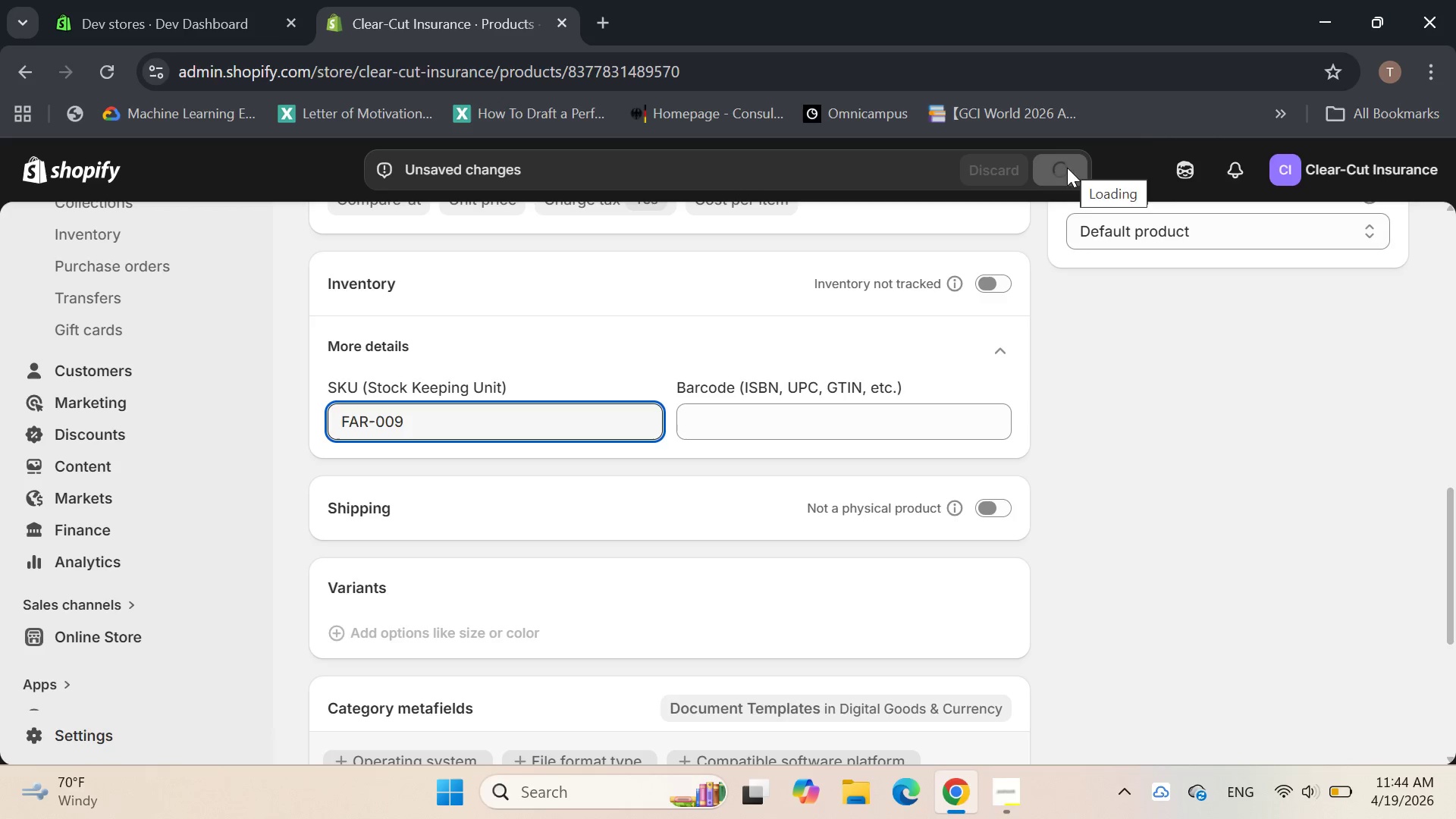 
left_click([1350, 240])
 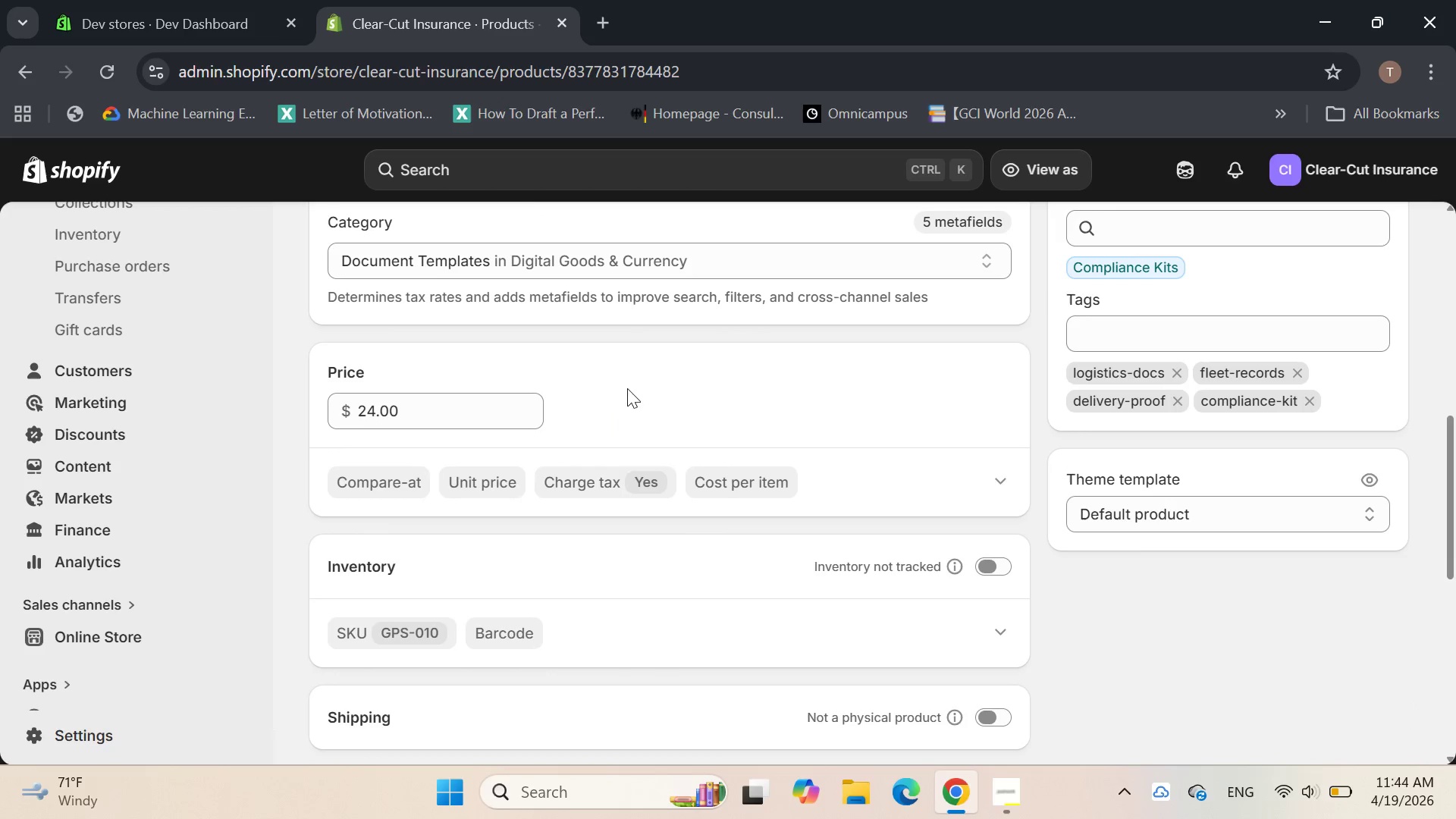 
wait(6.41)
 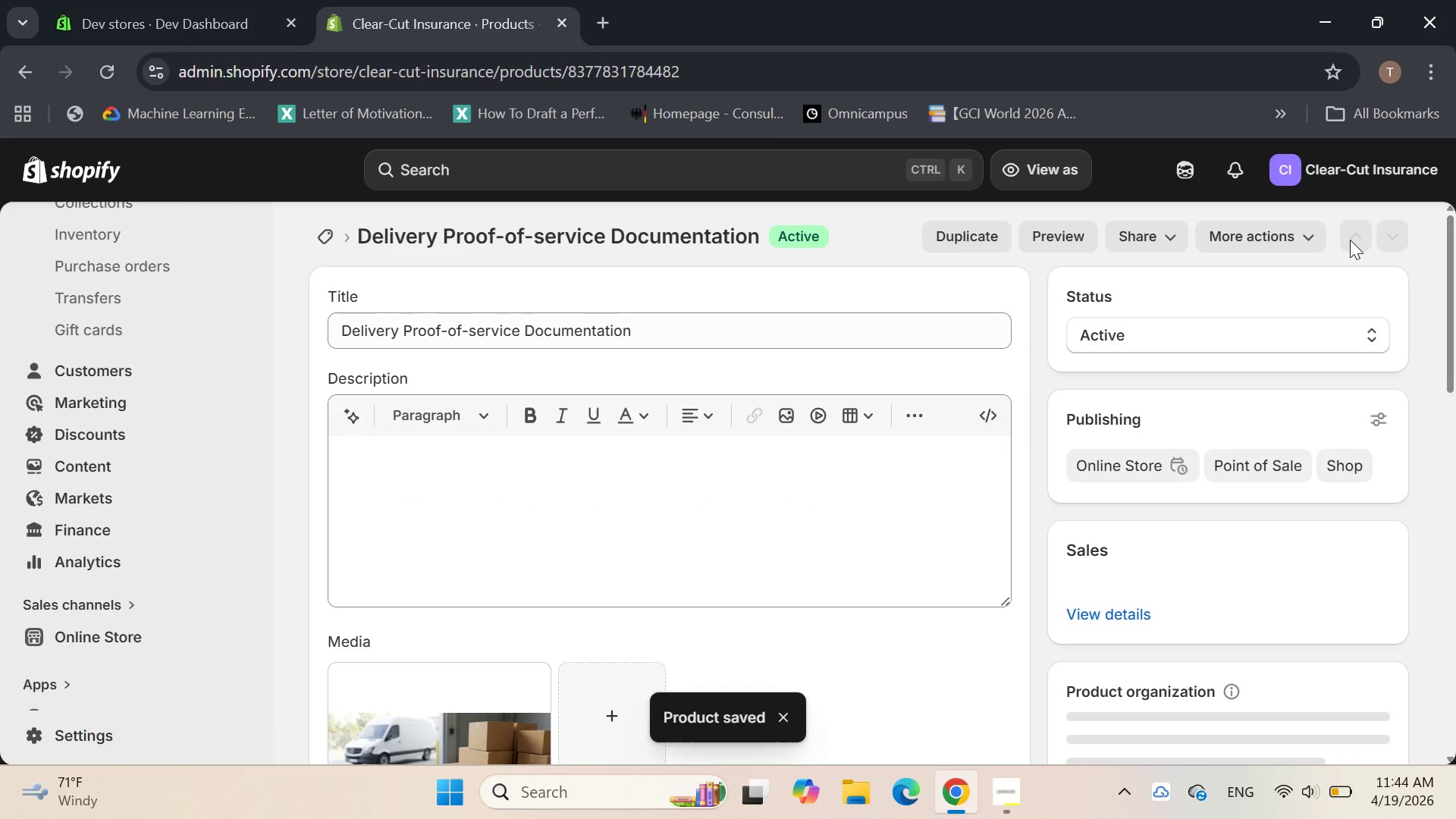 
left_click([350, 533])
 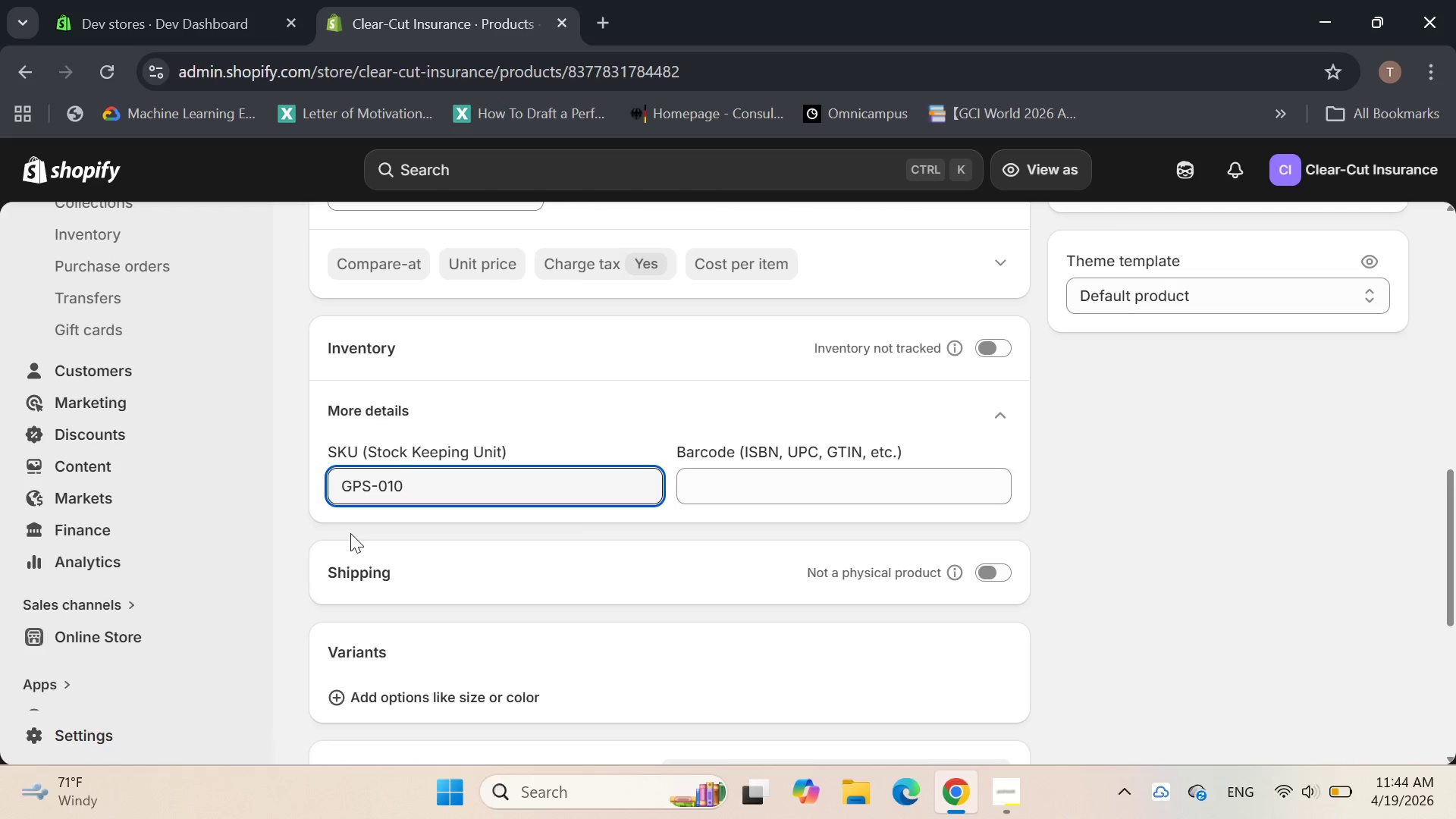 
wait(8.12)
 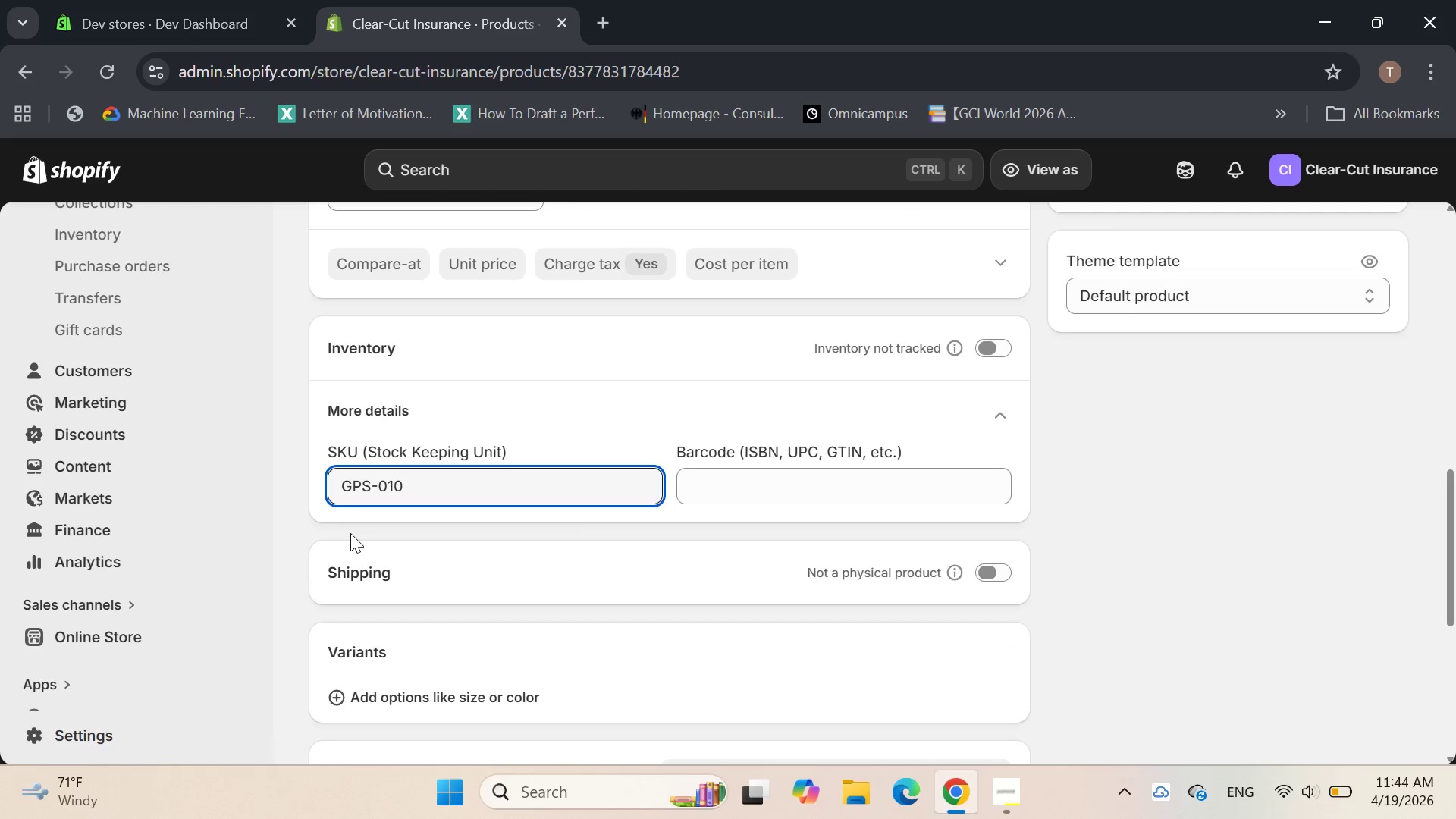 
key(ArrowLeft)
 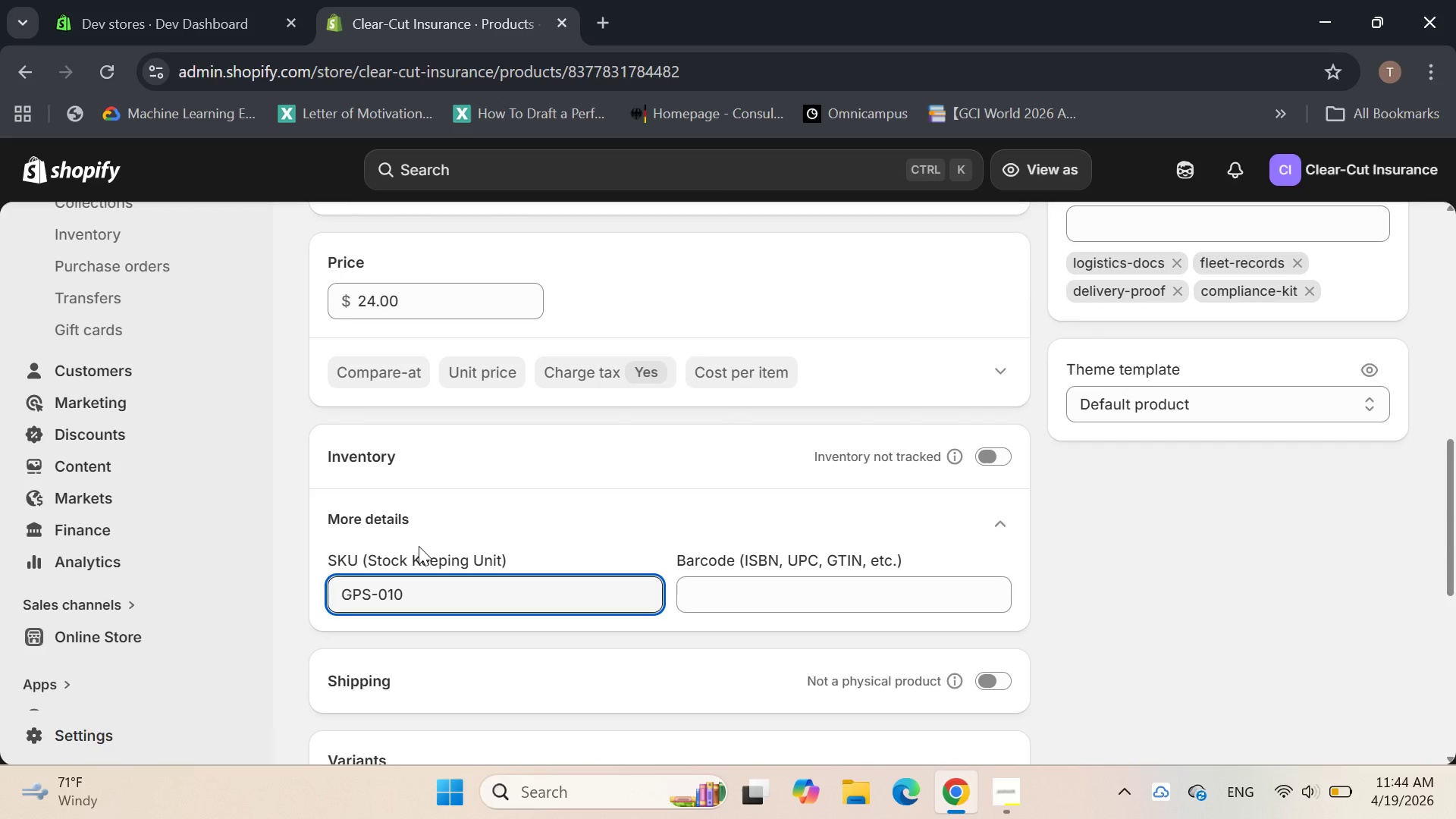 
key(ArrowLeft)
 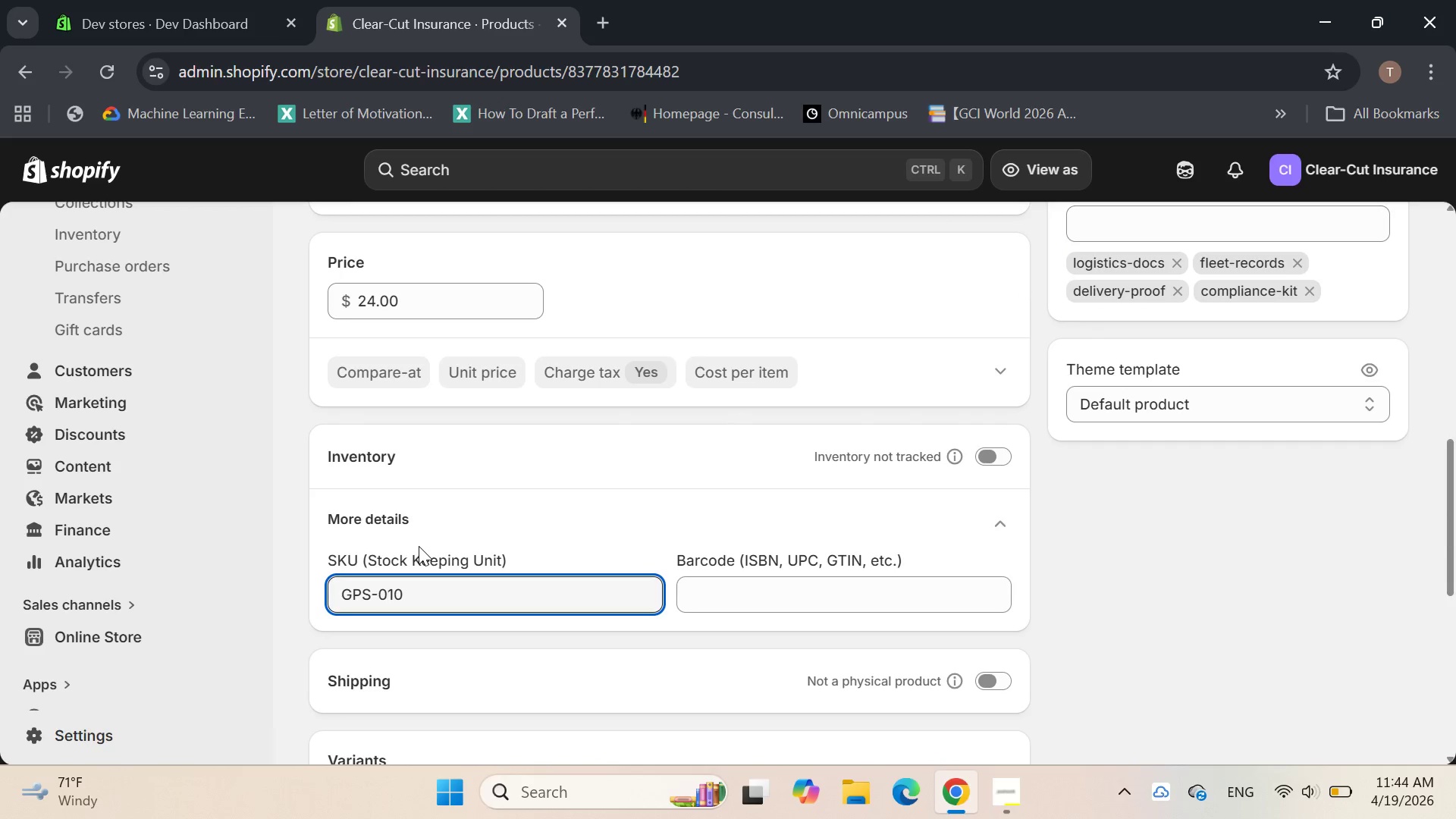 
key(ArrowLeft)
 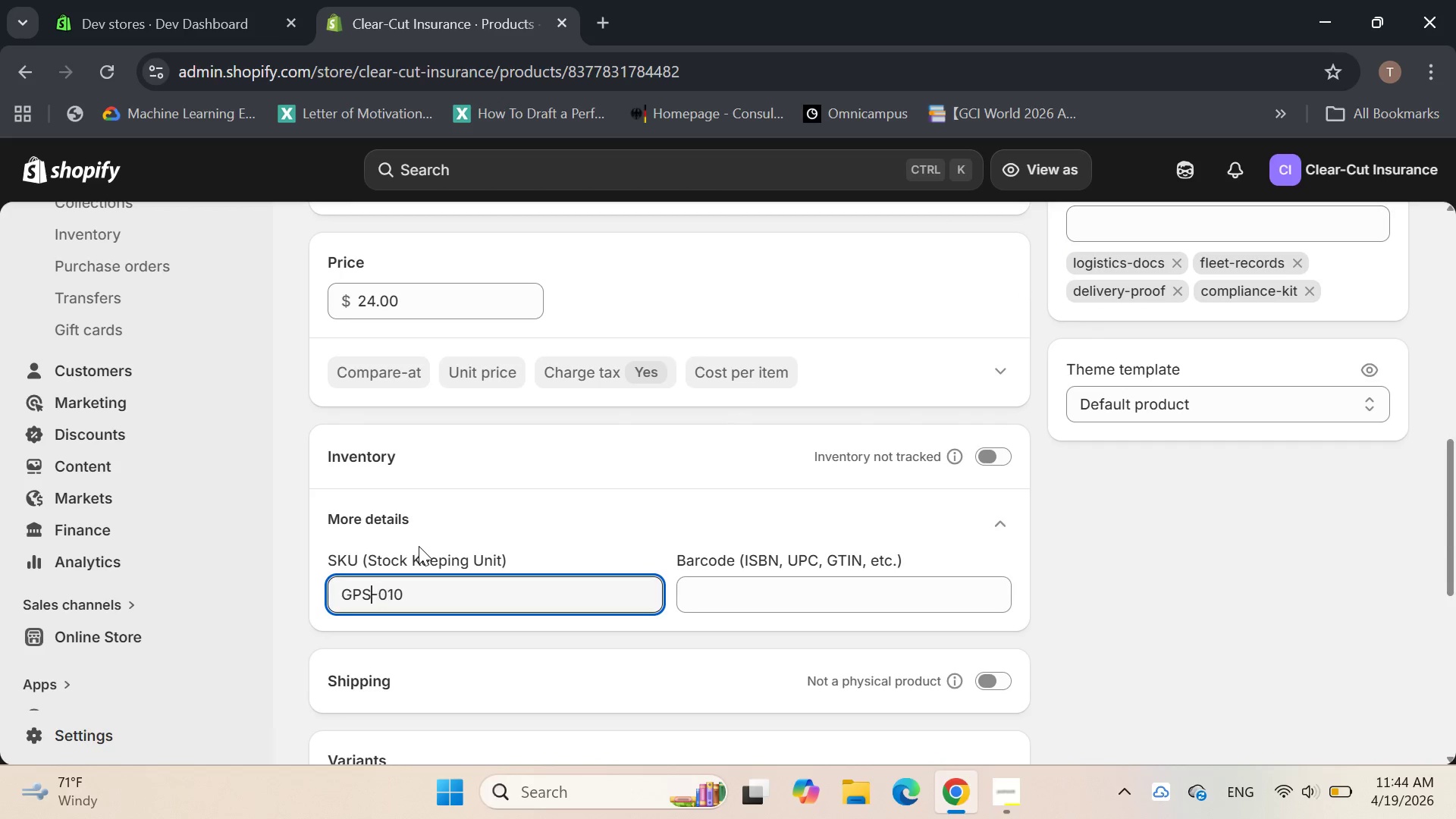 
key(ArrowLeft)
 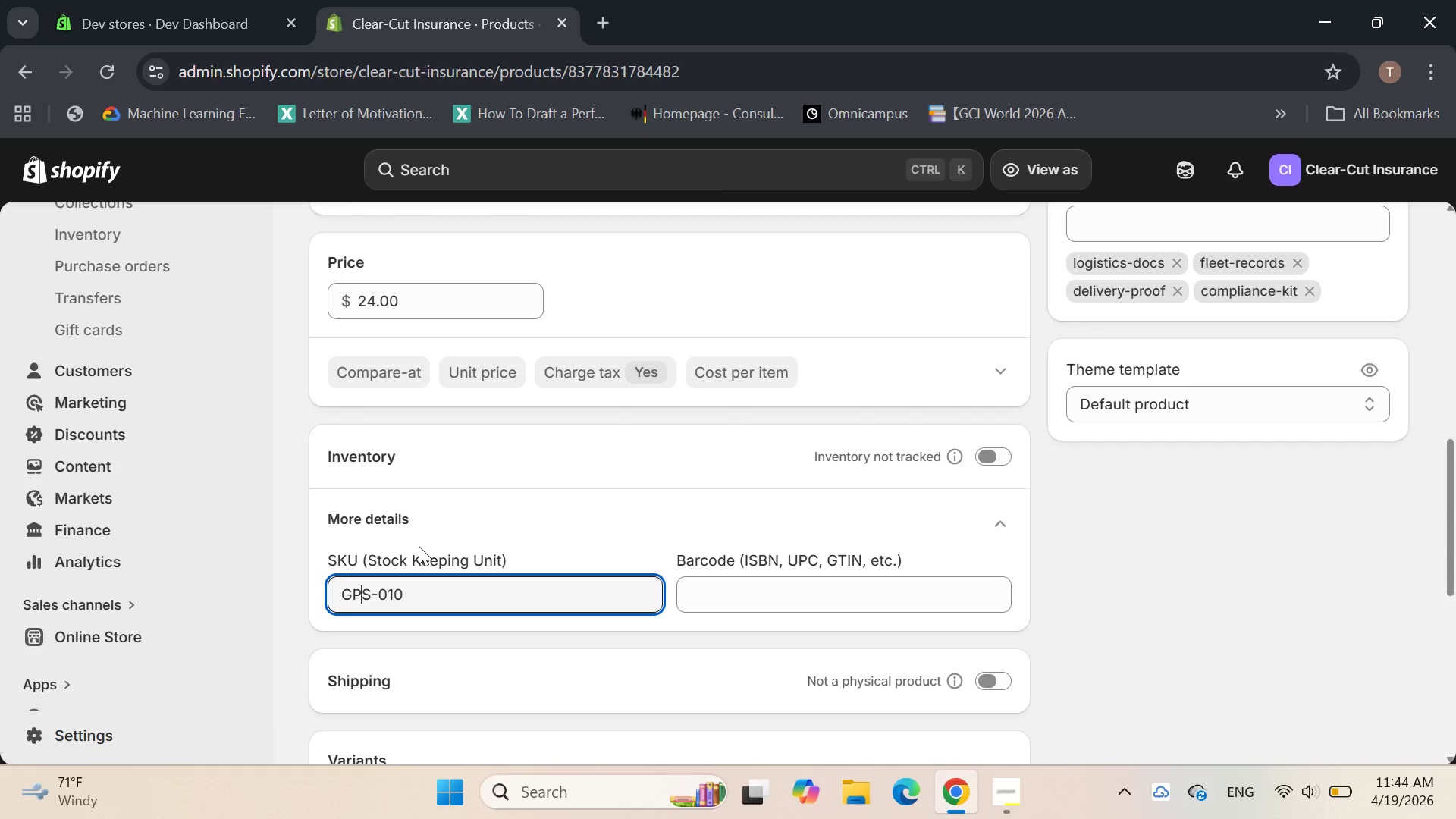 
key(ArrowLeft)
 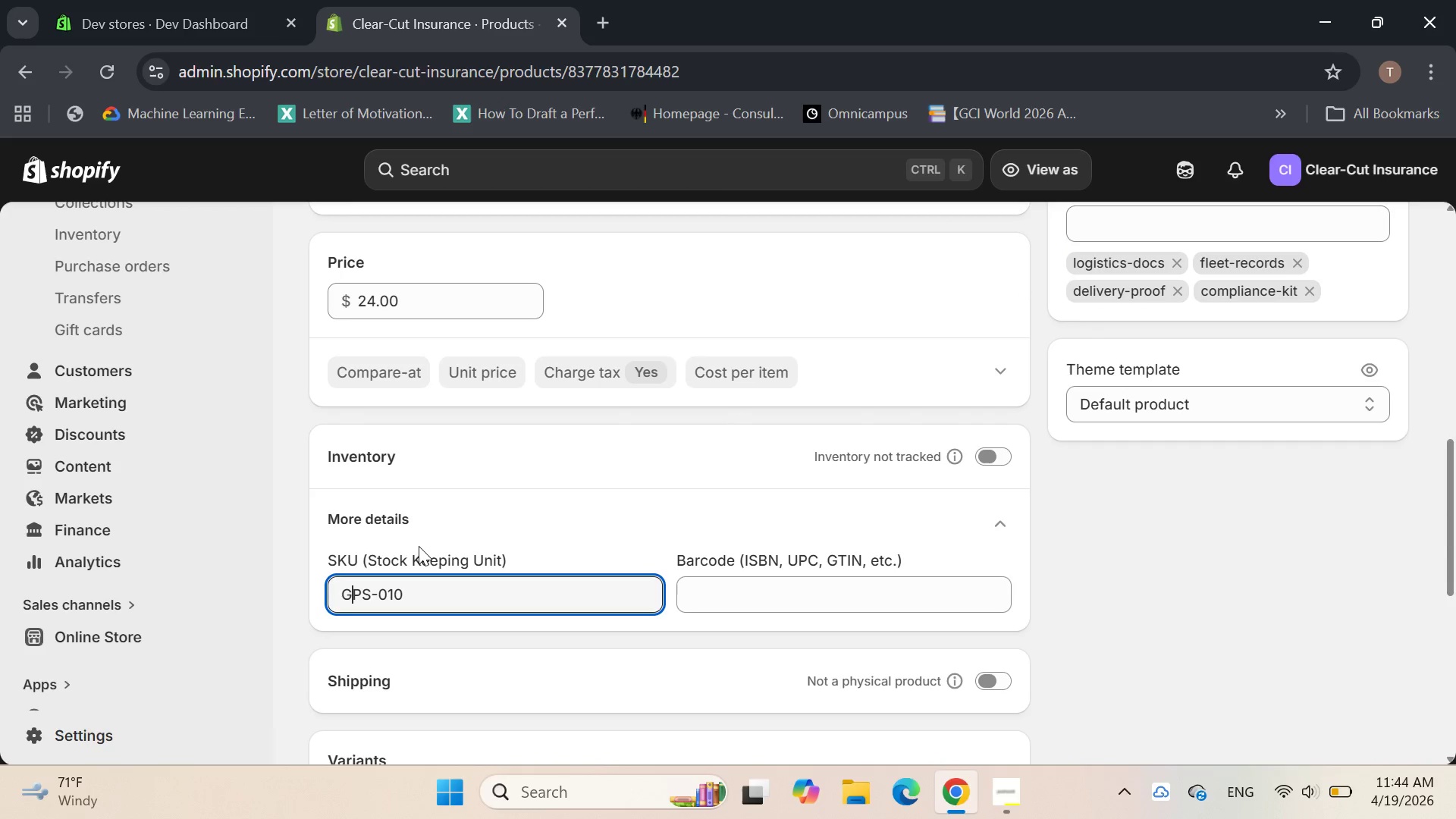 
key(ArrowLeft)
 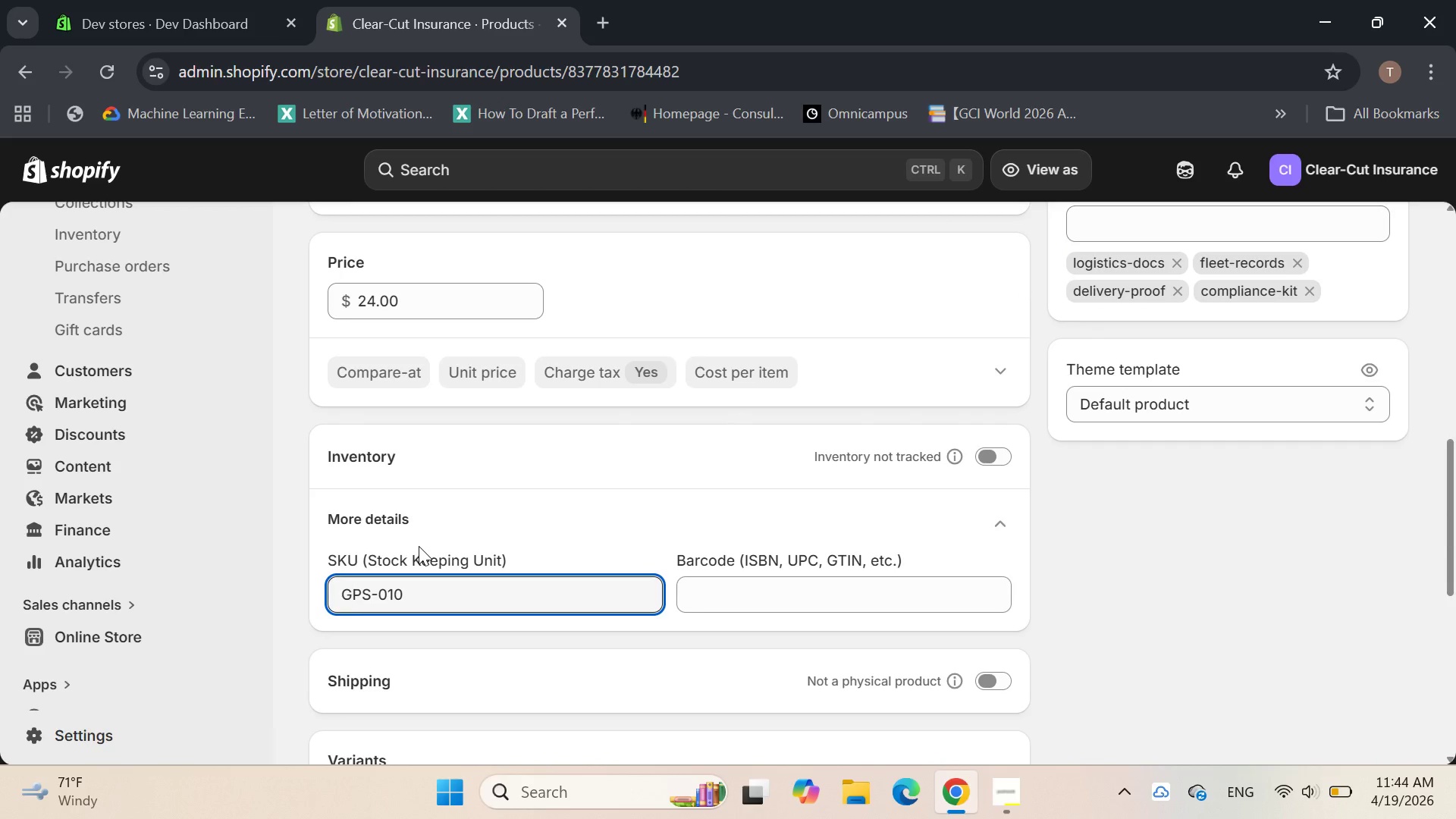 
key(Backspace)
 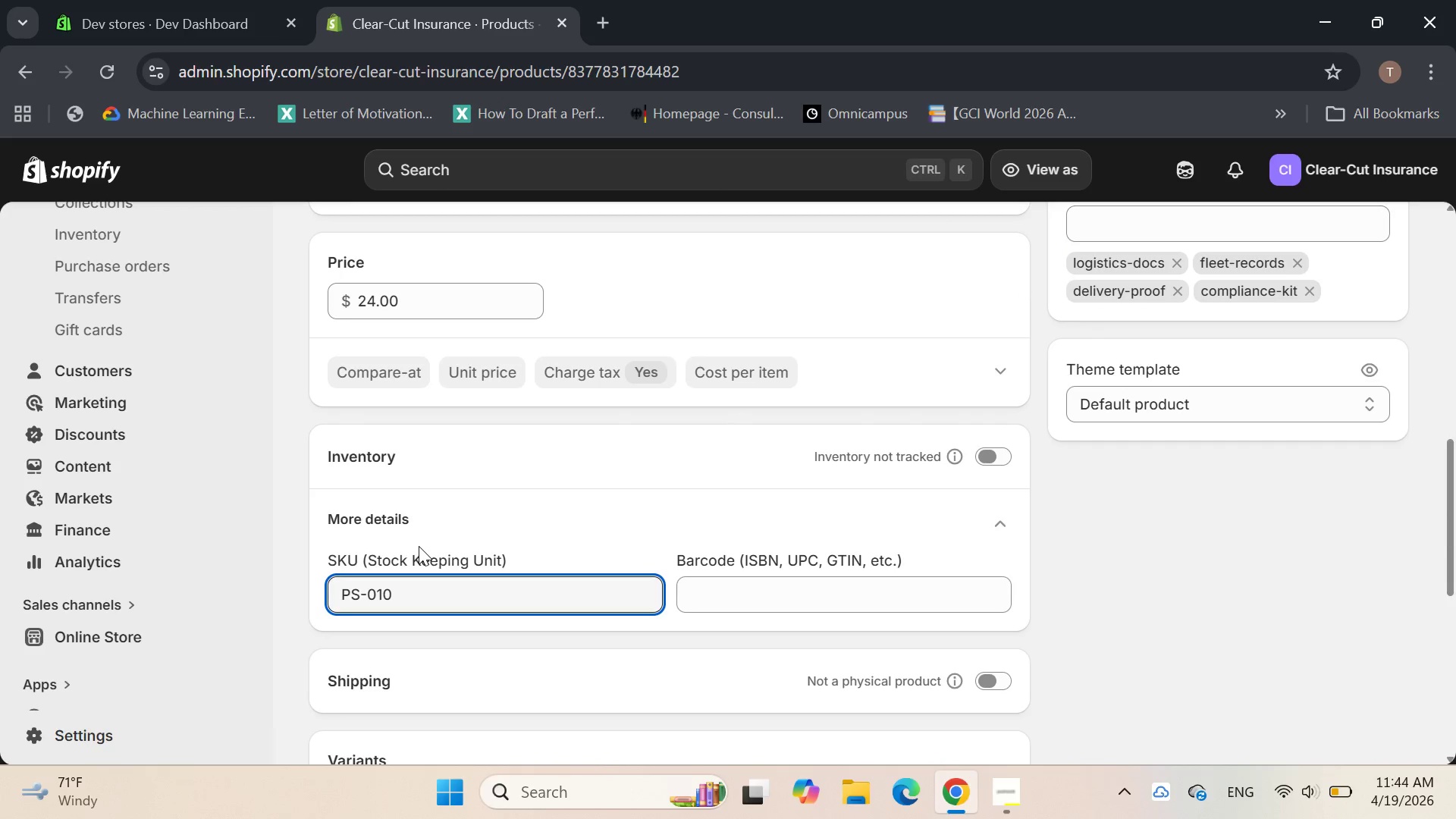 
key(Shift+D)
 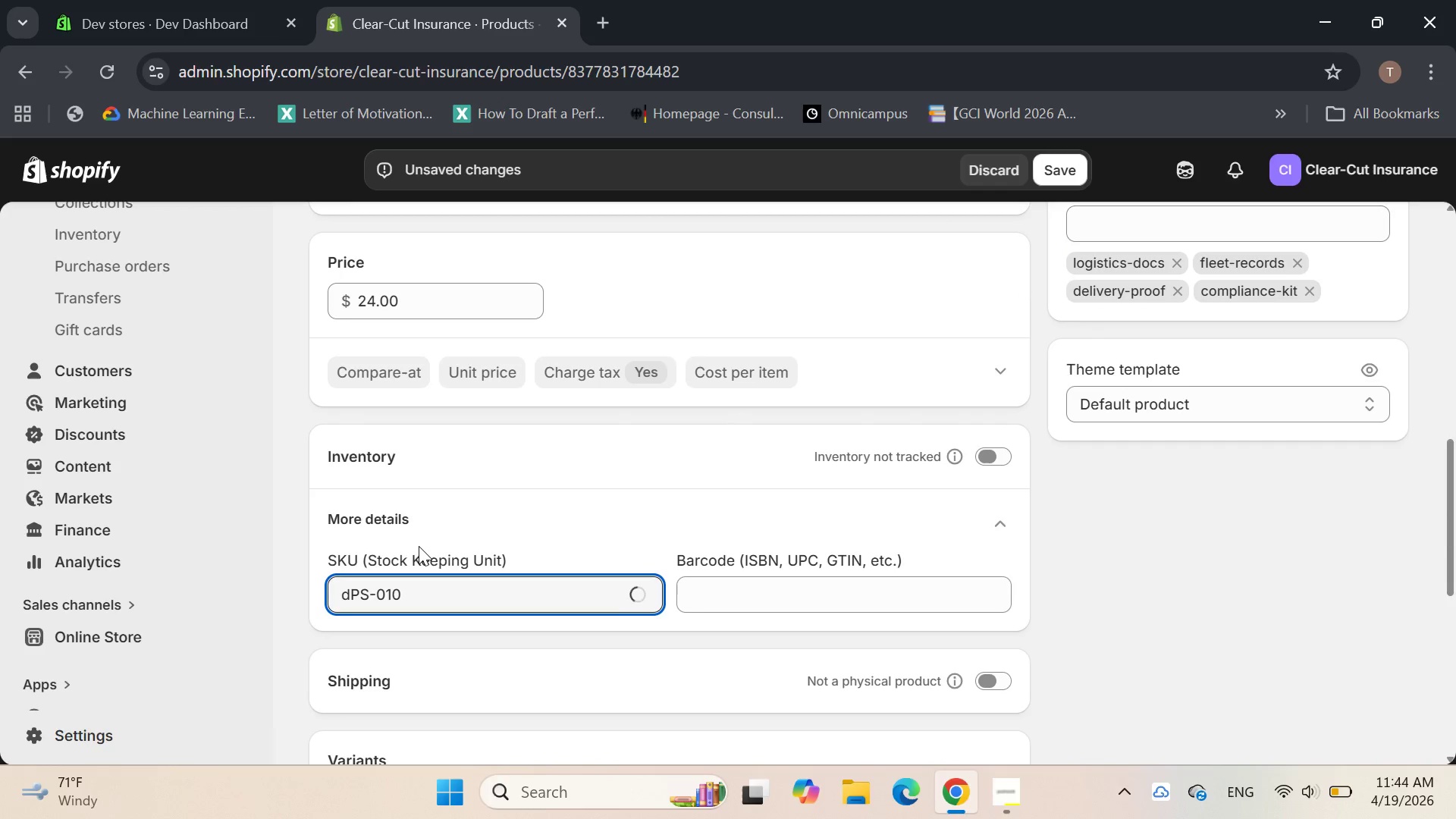 
key(Backspace)
 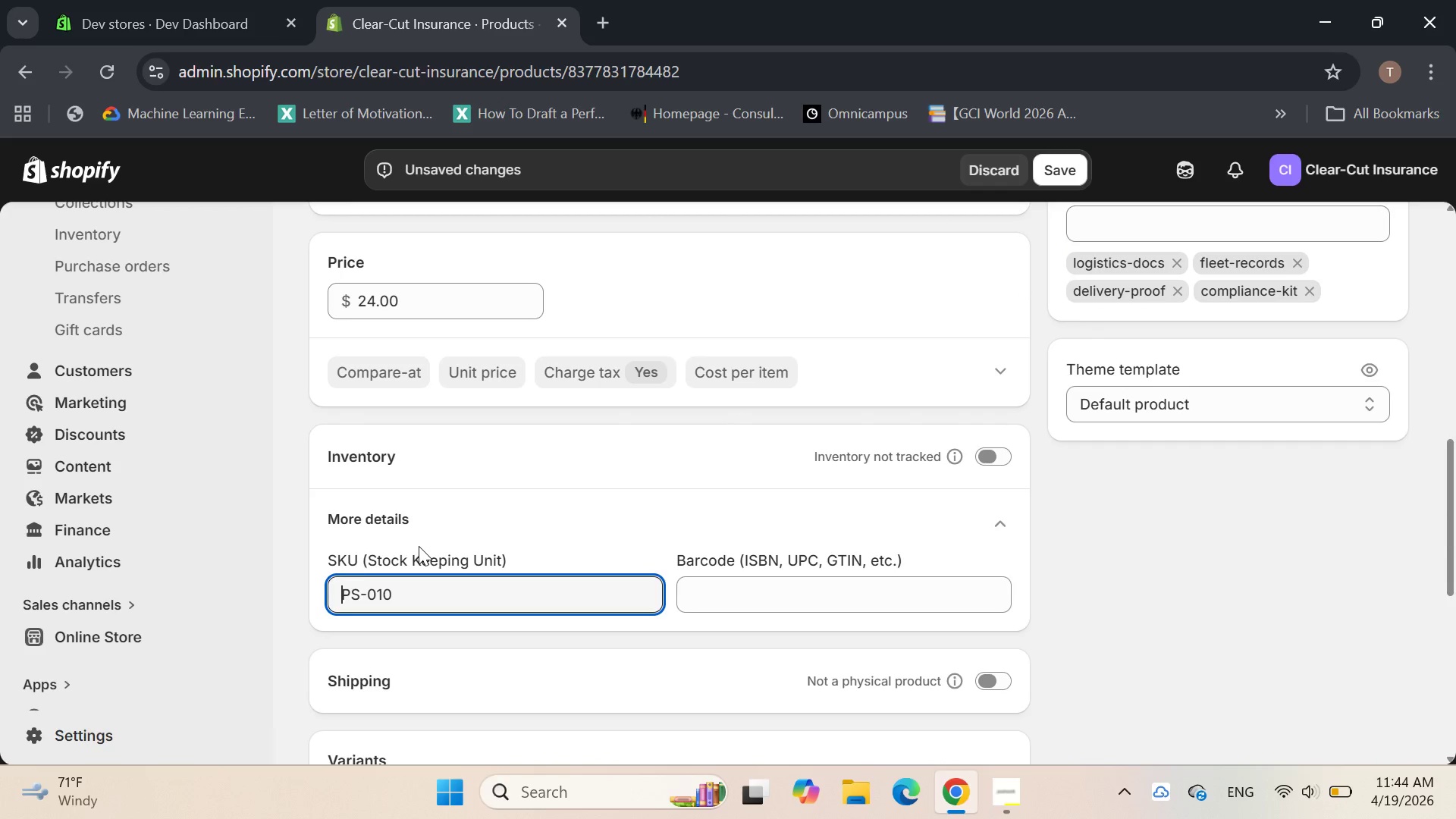 
key(D)
 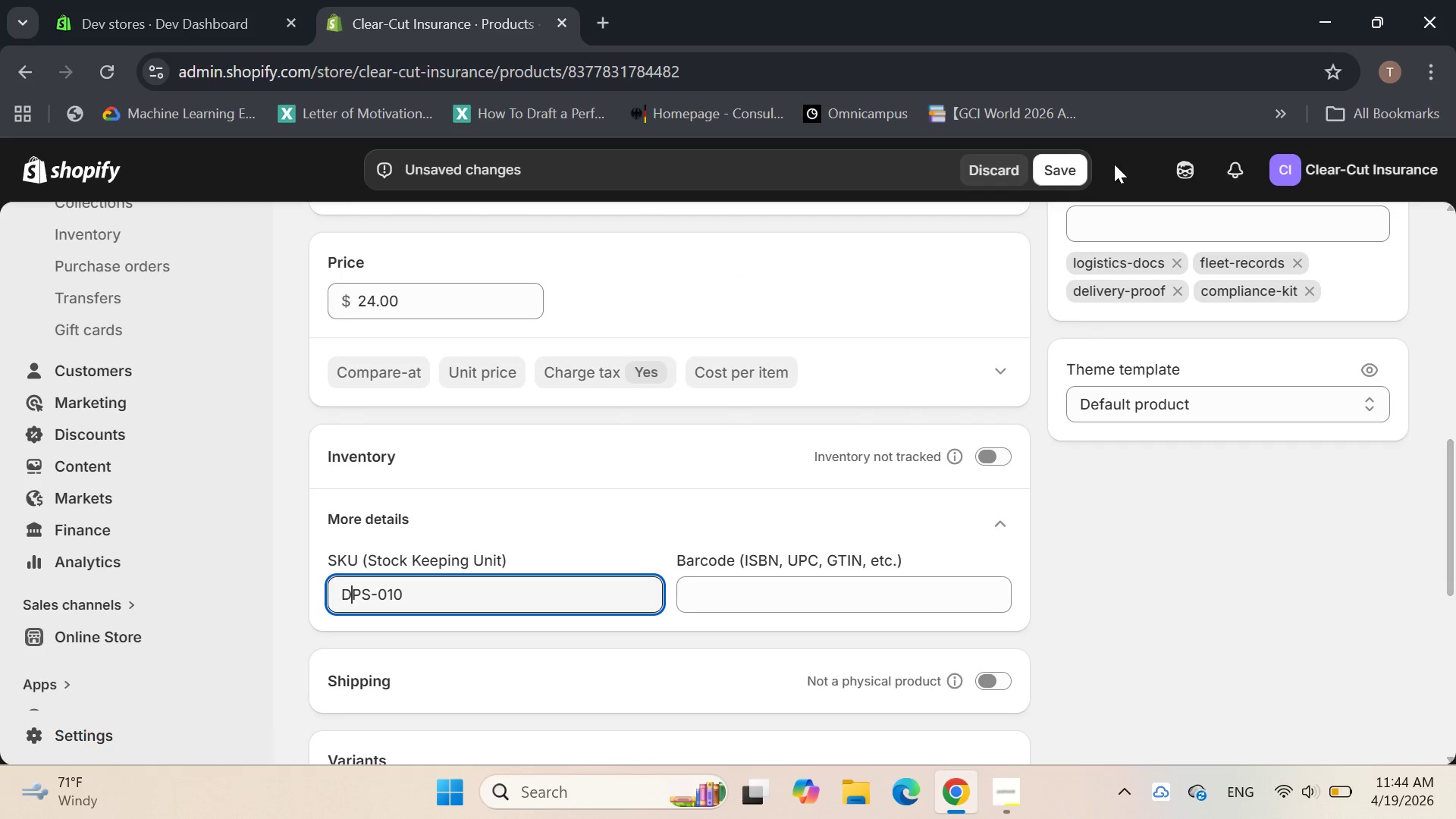 
left_click([1061, 165])
 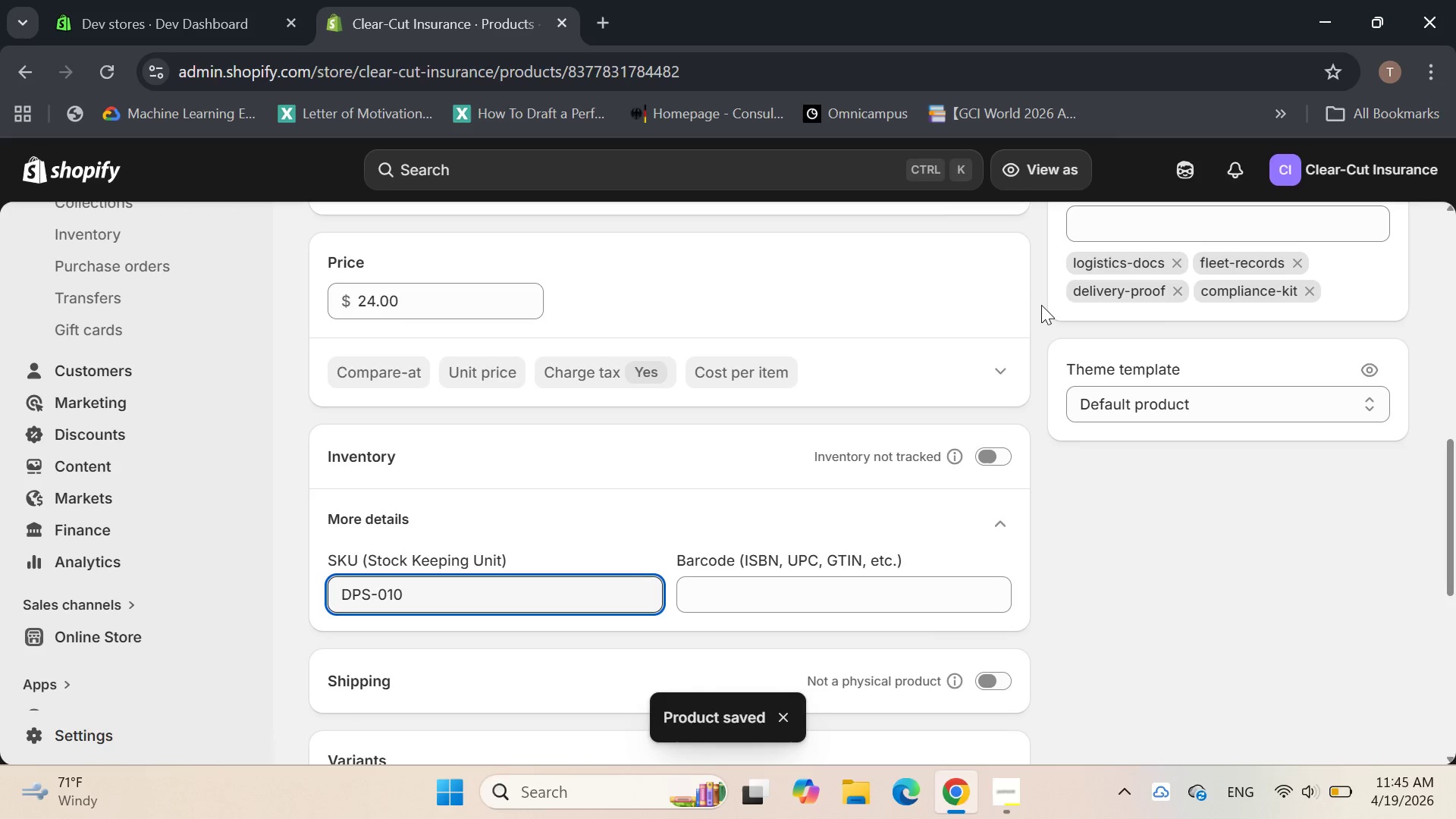 
wait(9.22)
 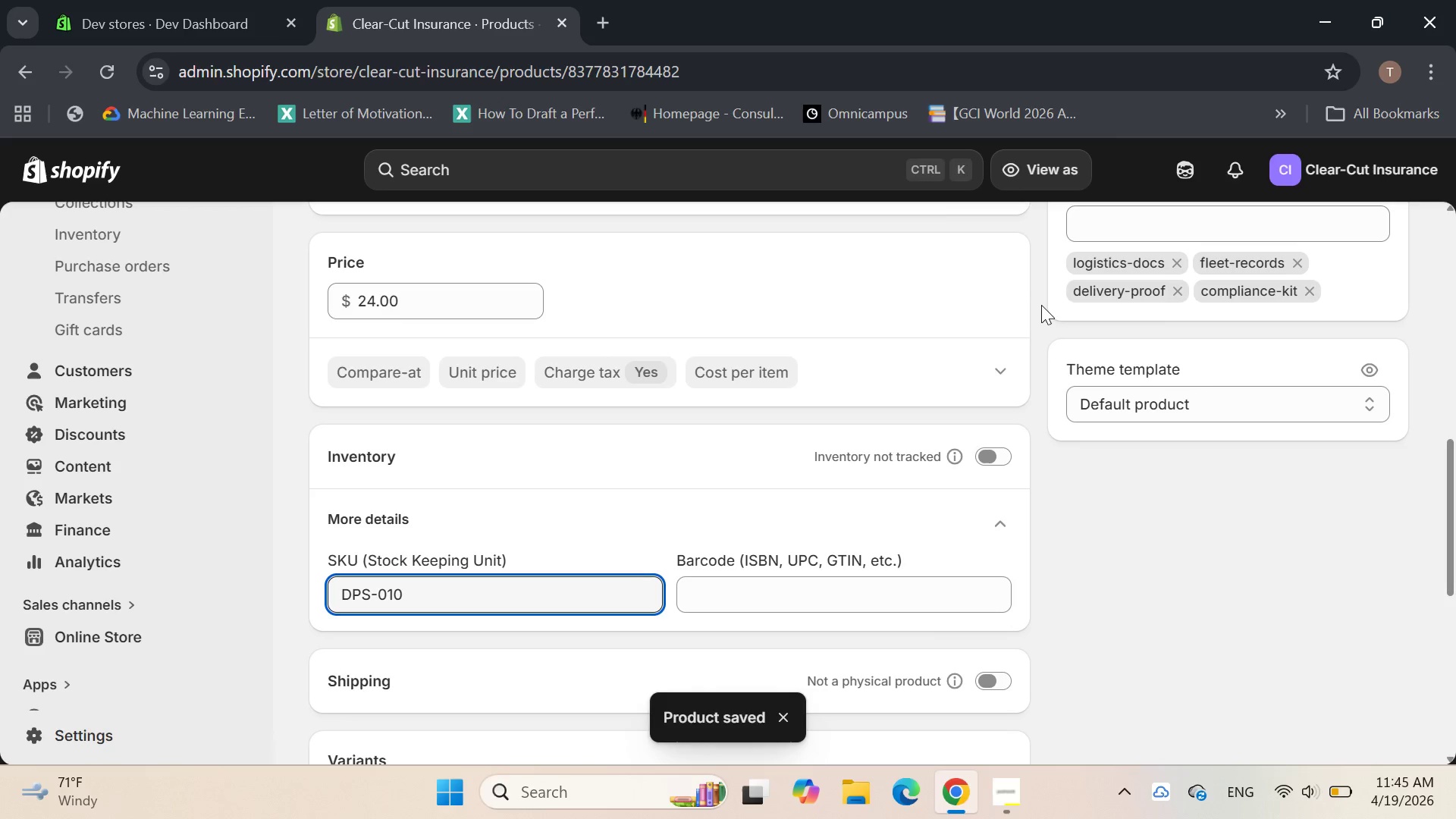 
left_click([1390, 240])
 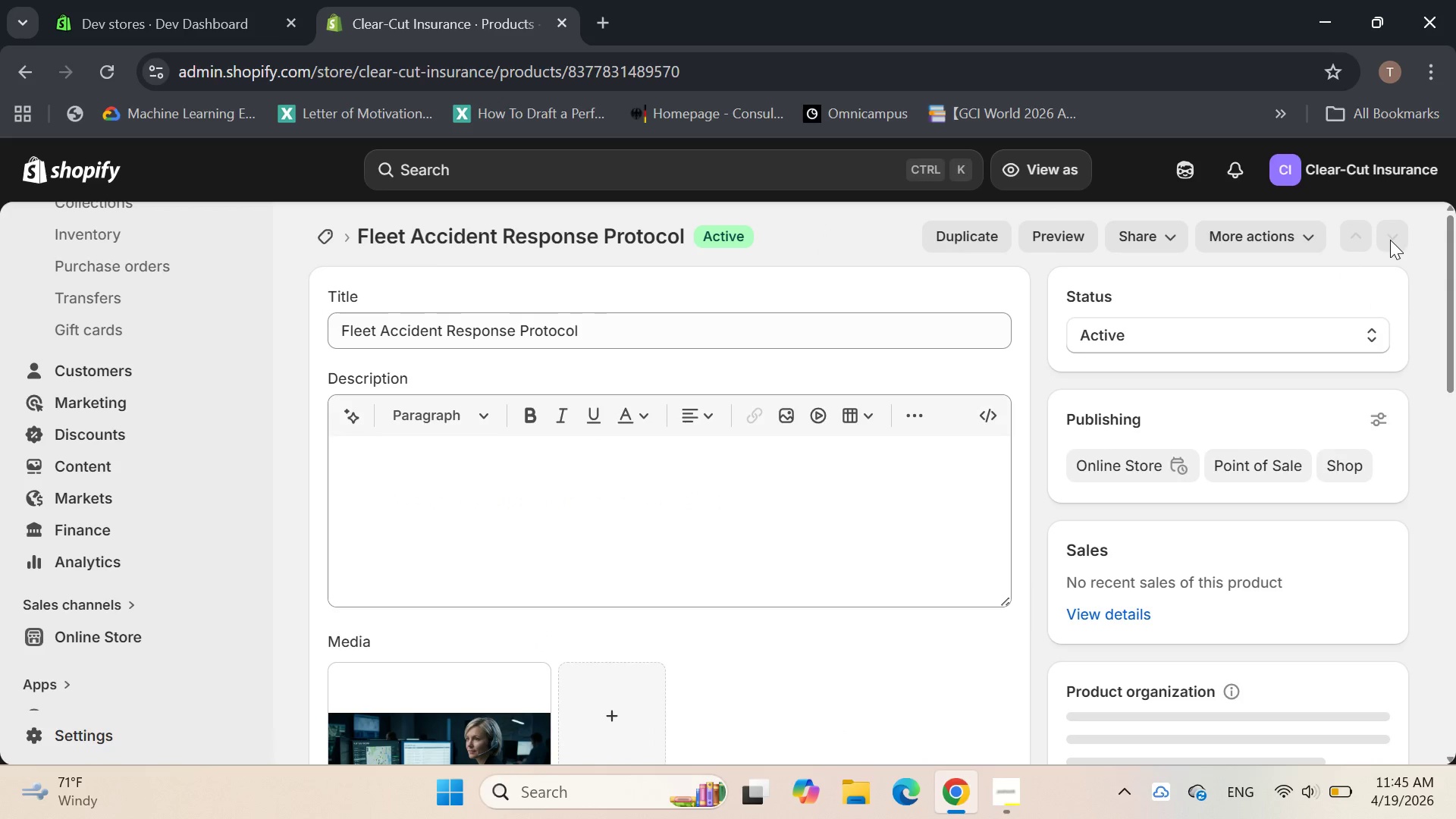 
left_click([1390, 240])
 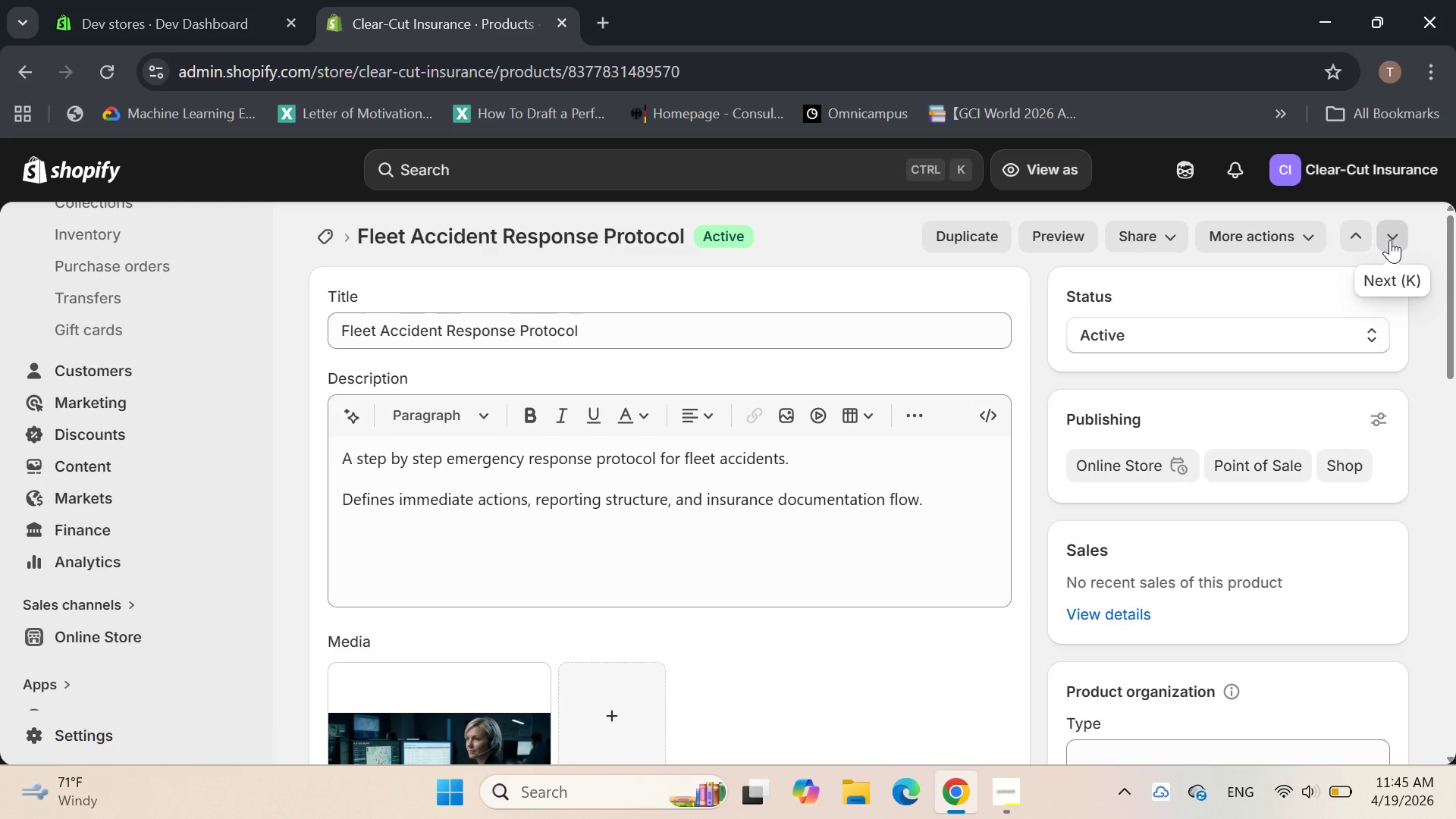 
left_click([1390, 240])
 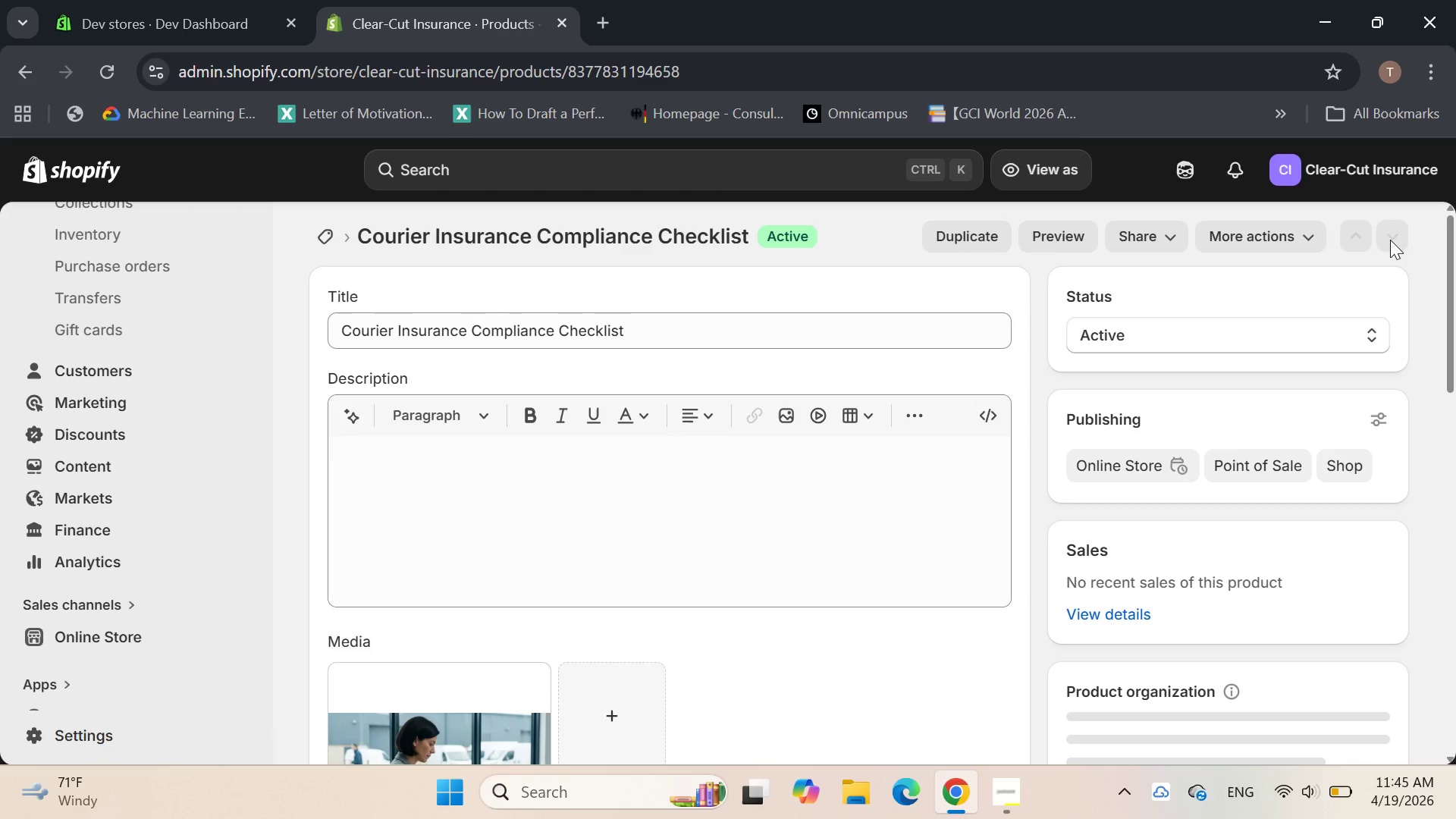 
left_click([1390, 240])
 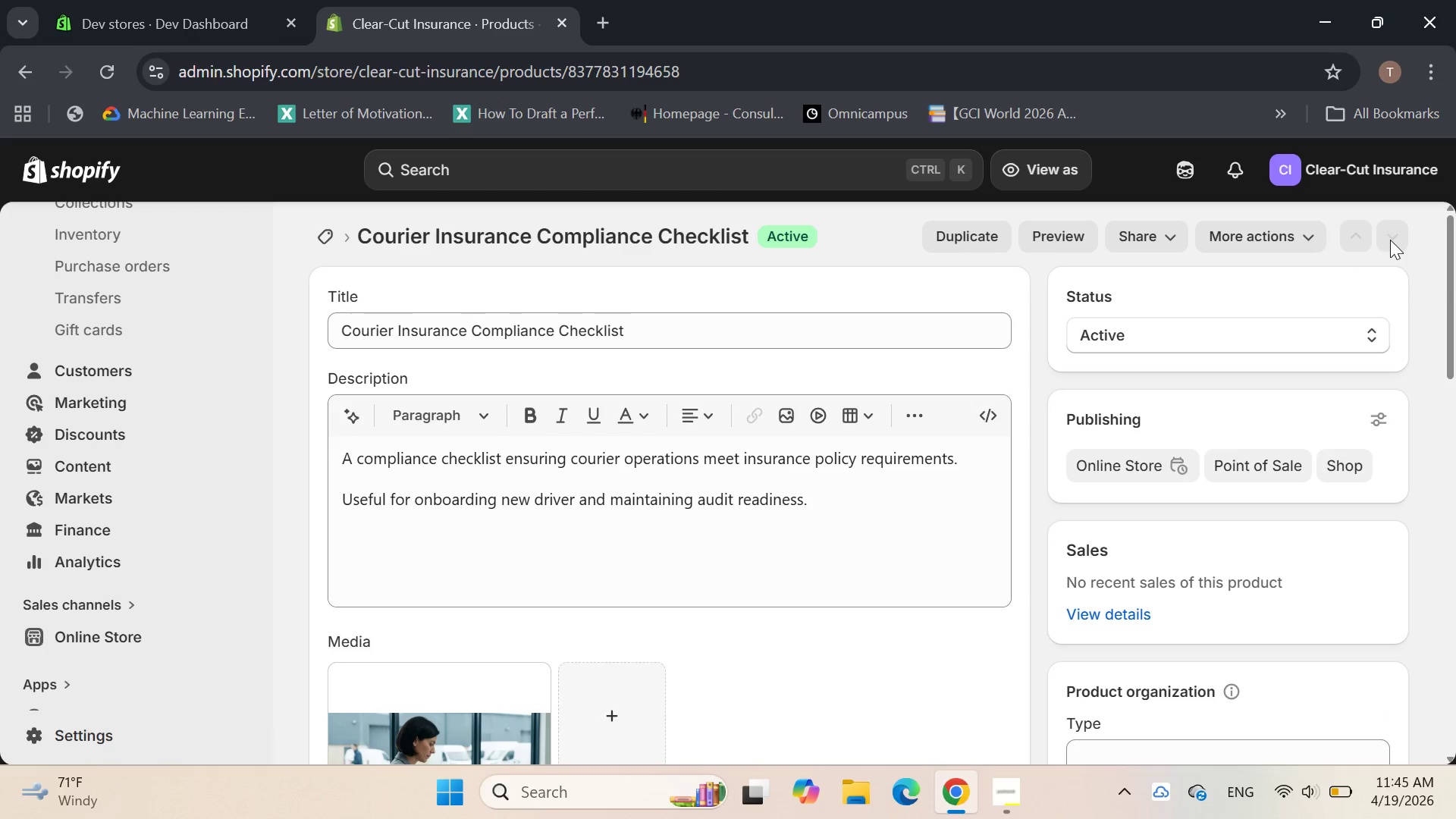 
left_click([1390, 240])
 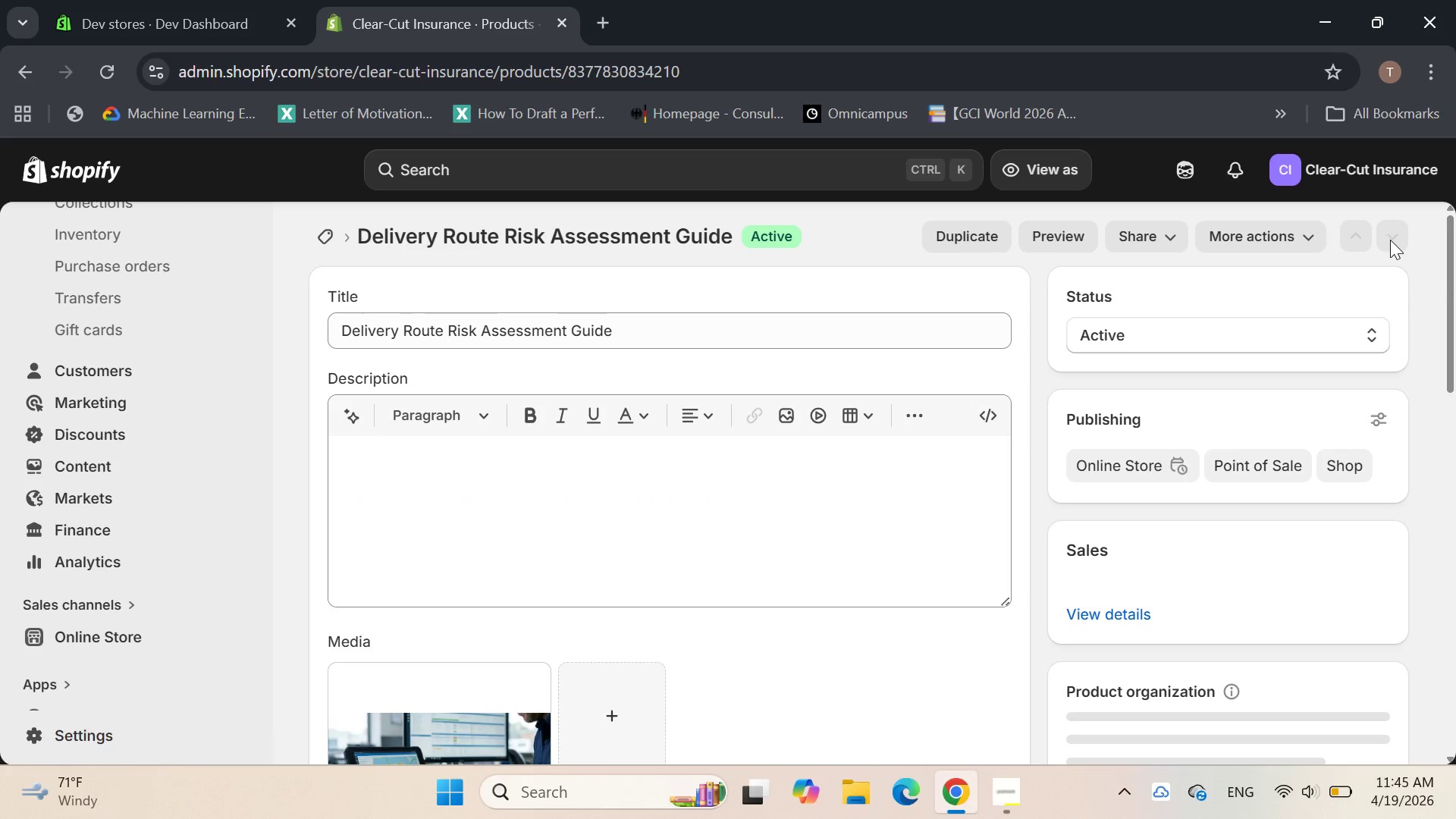 
left_click([1390, 240])
 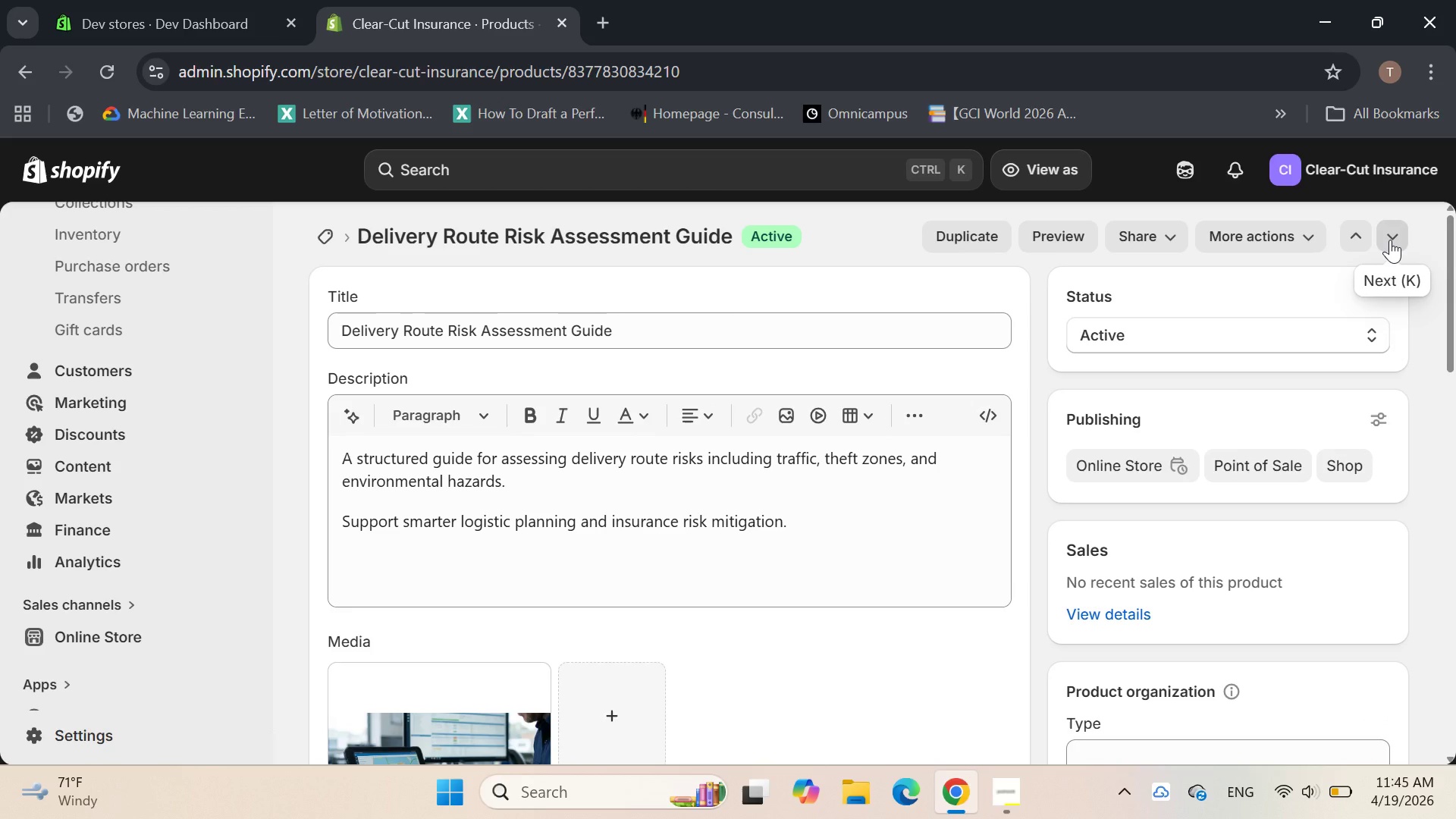 
left_click([1390, 240])
 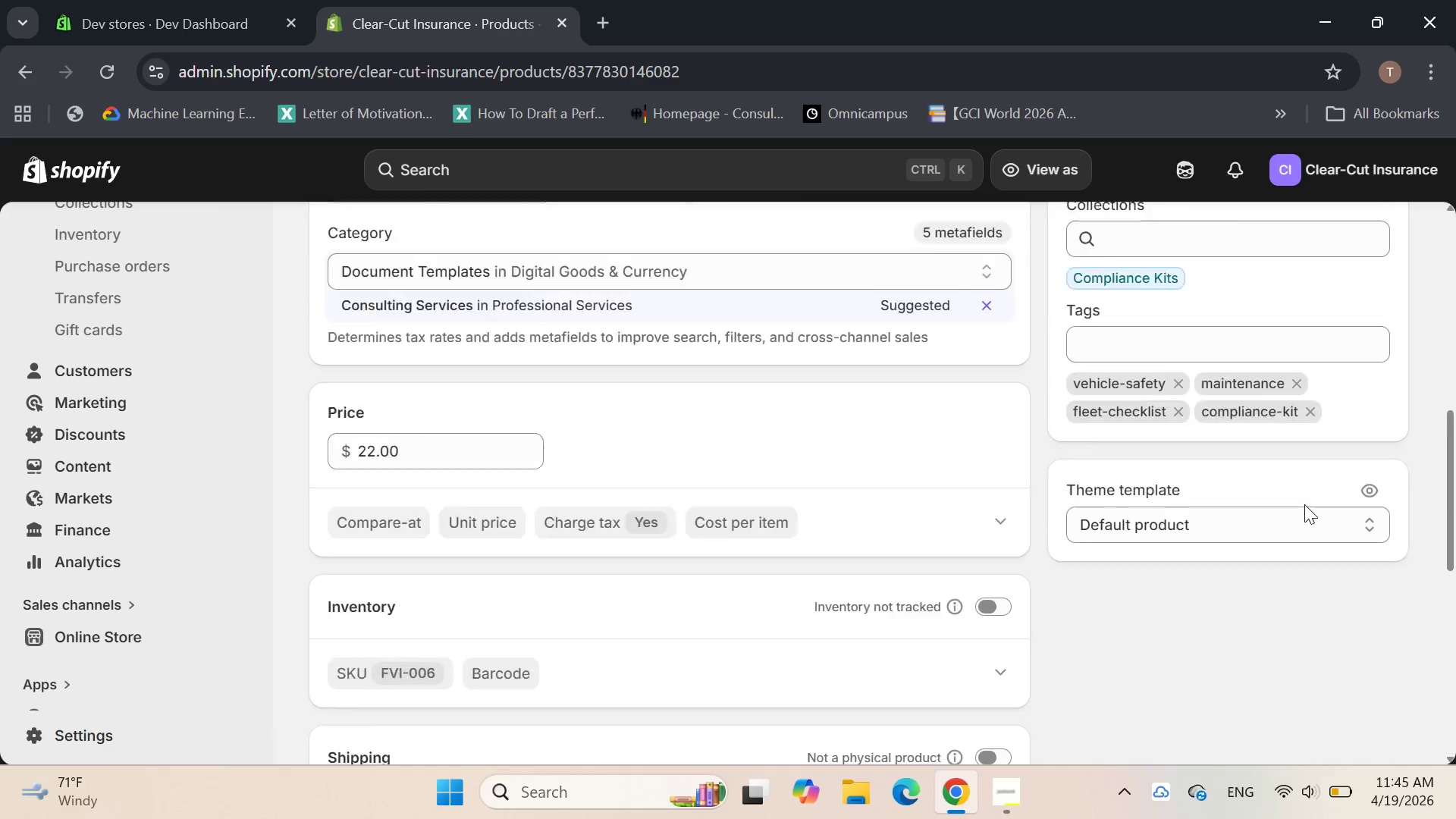 
wait(5.36)
 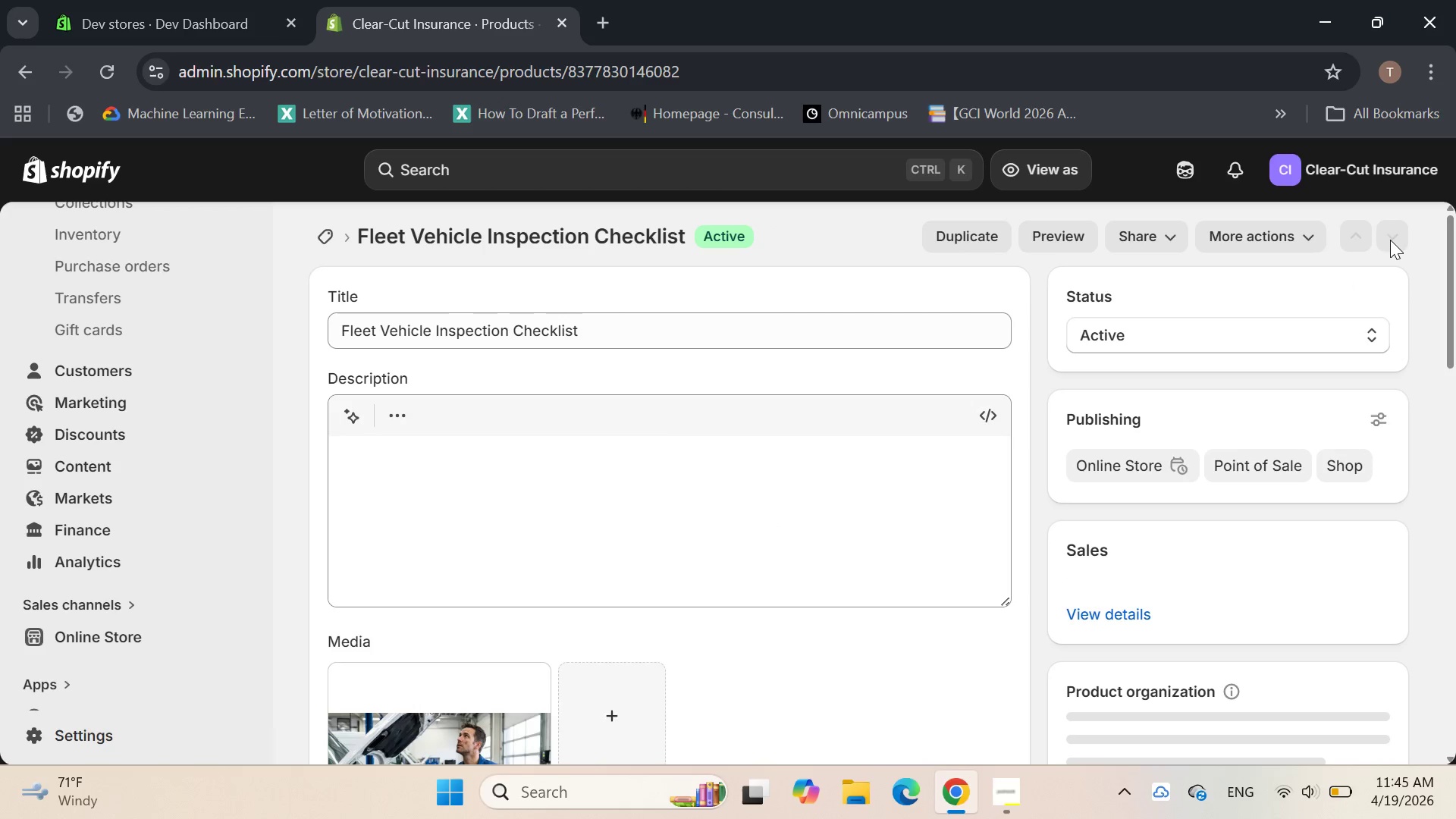 
left_click([1392, 239])
 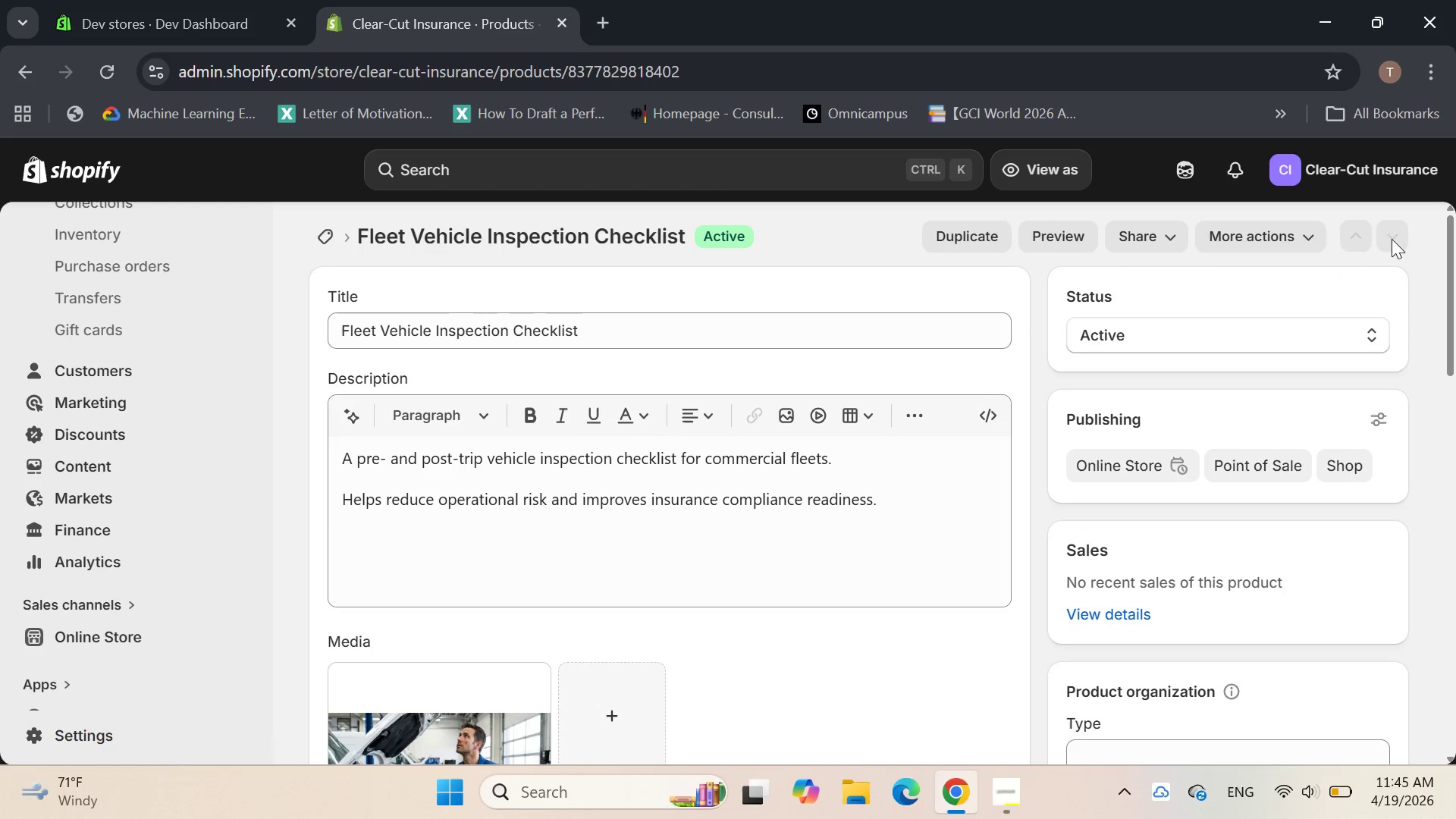 
left_click([1392, 239])
 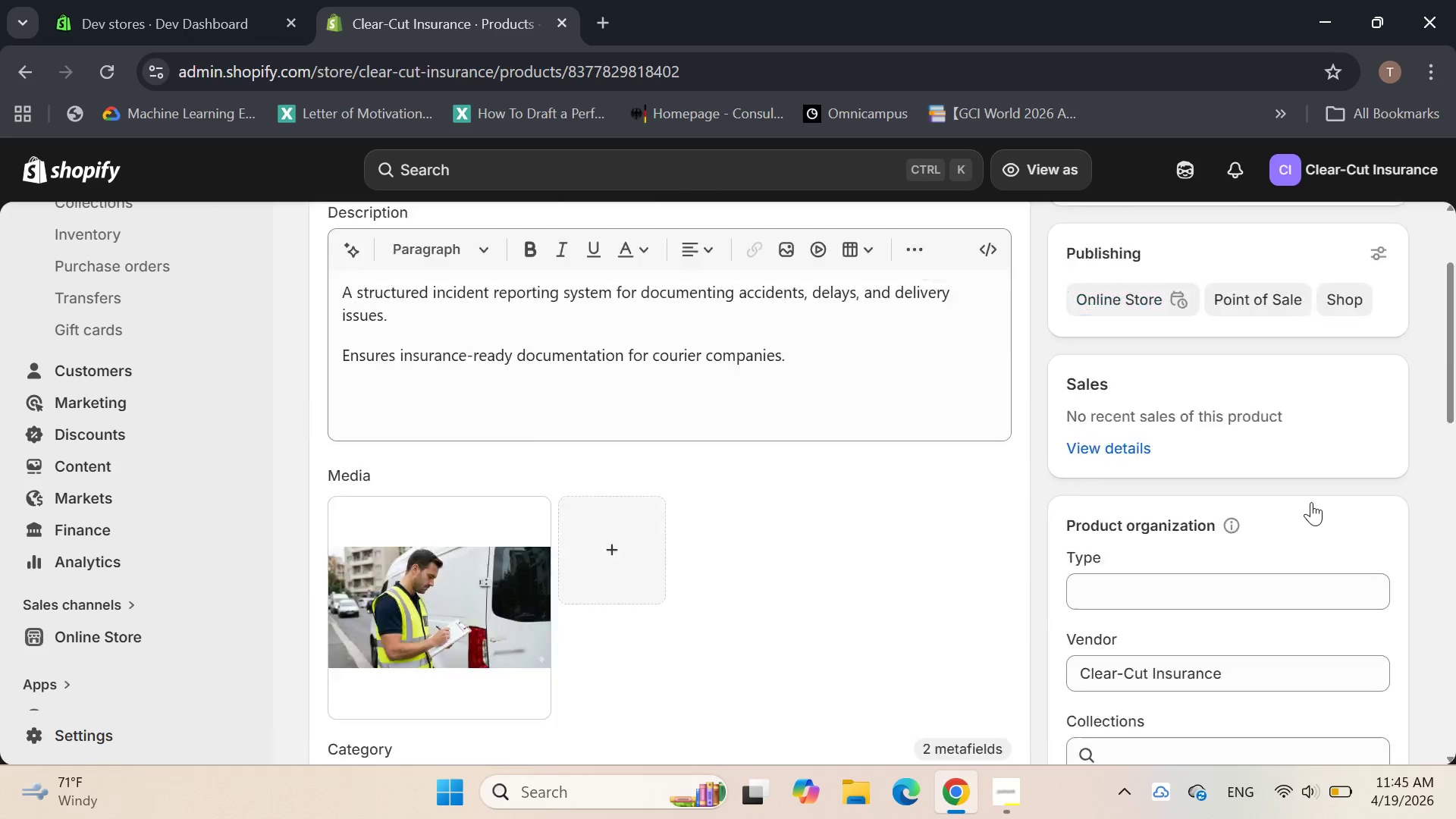 
wait(5.33)
 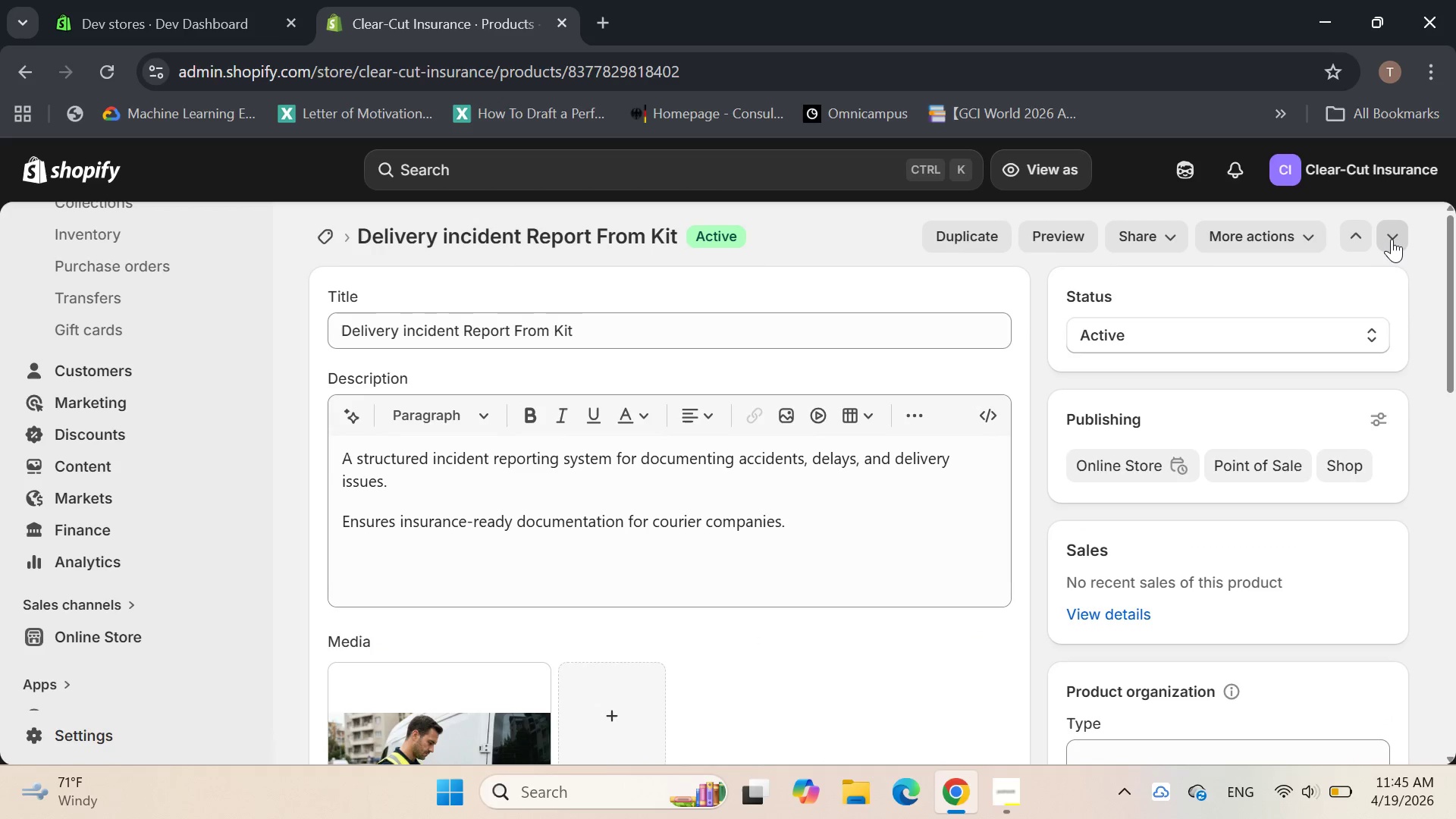 
left_click([1389, 235])
 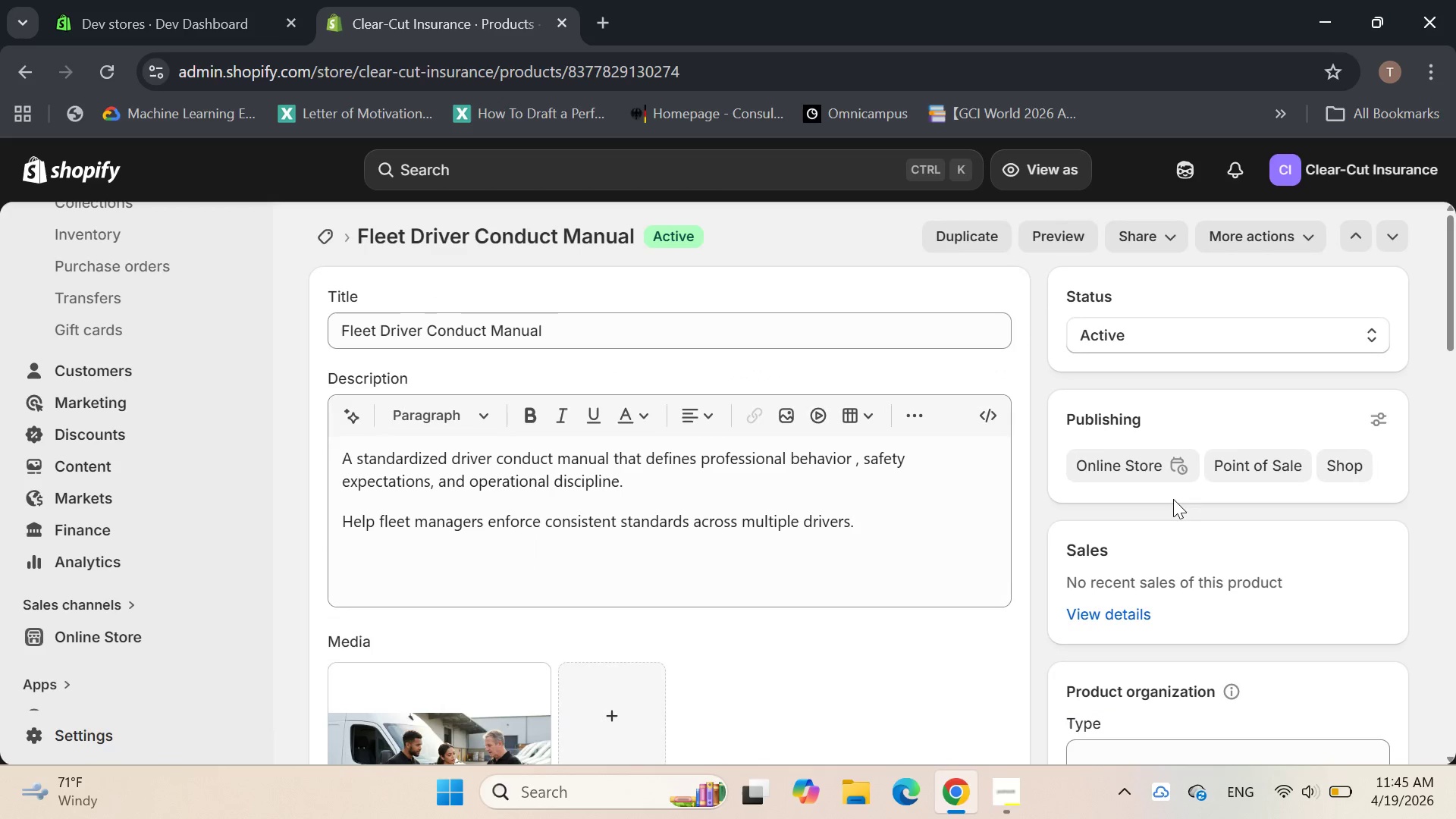 
left_click([1395, 237])
 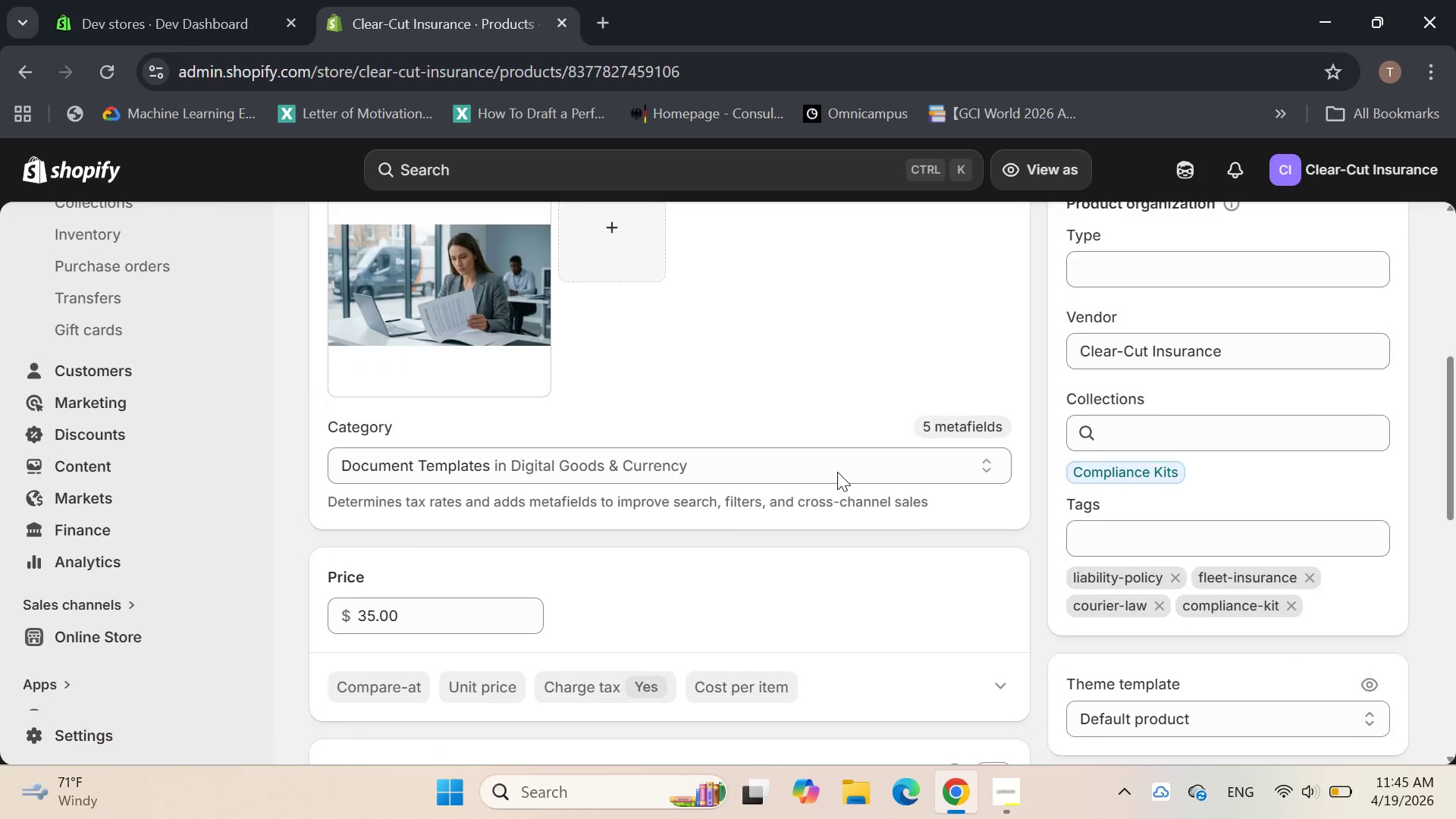 
wait(24.09)
 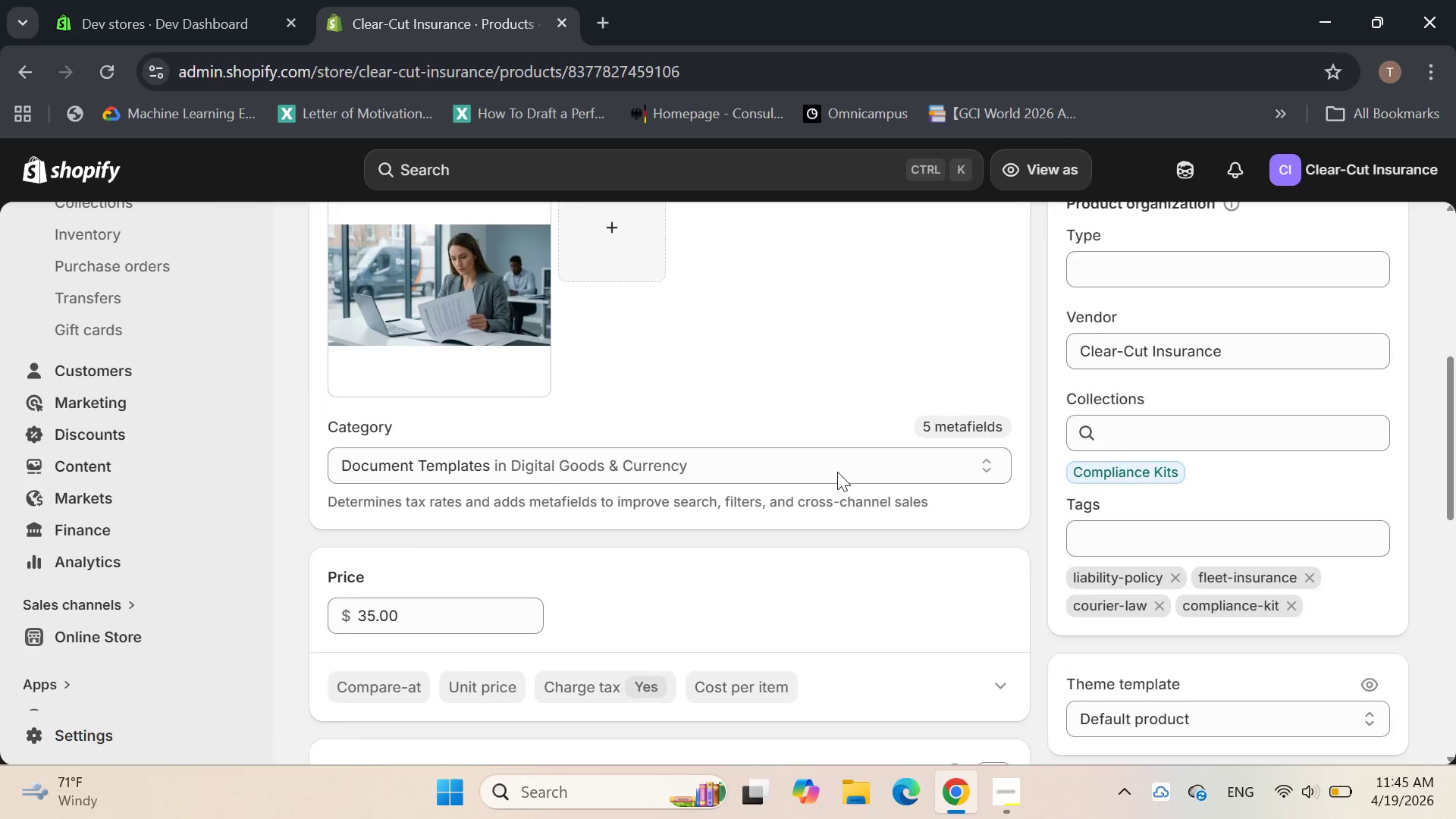 
left_click([1397, 233])
 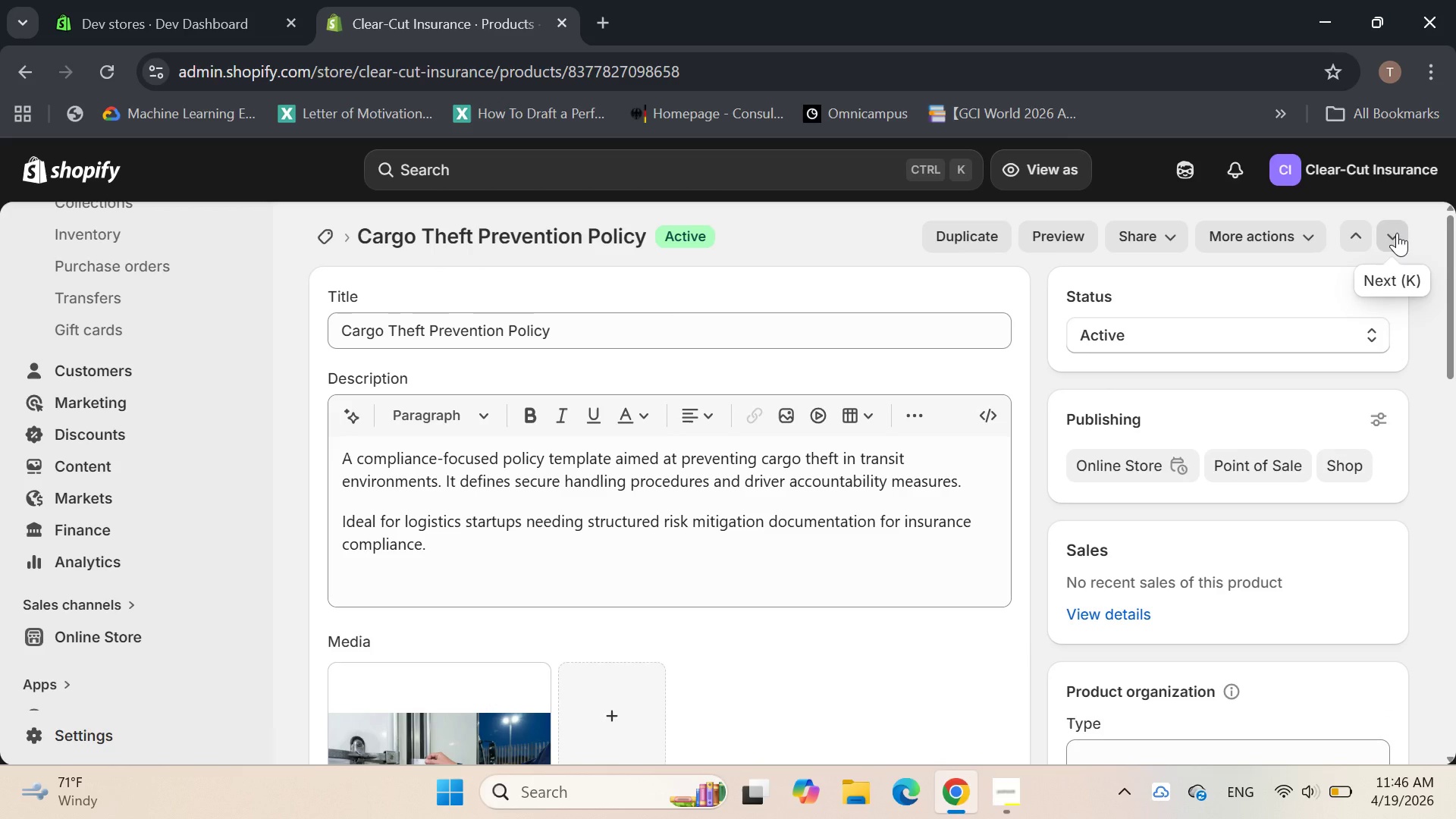 
wait(9.77)
 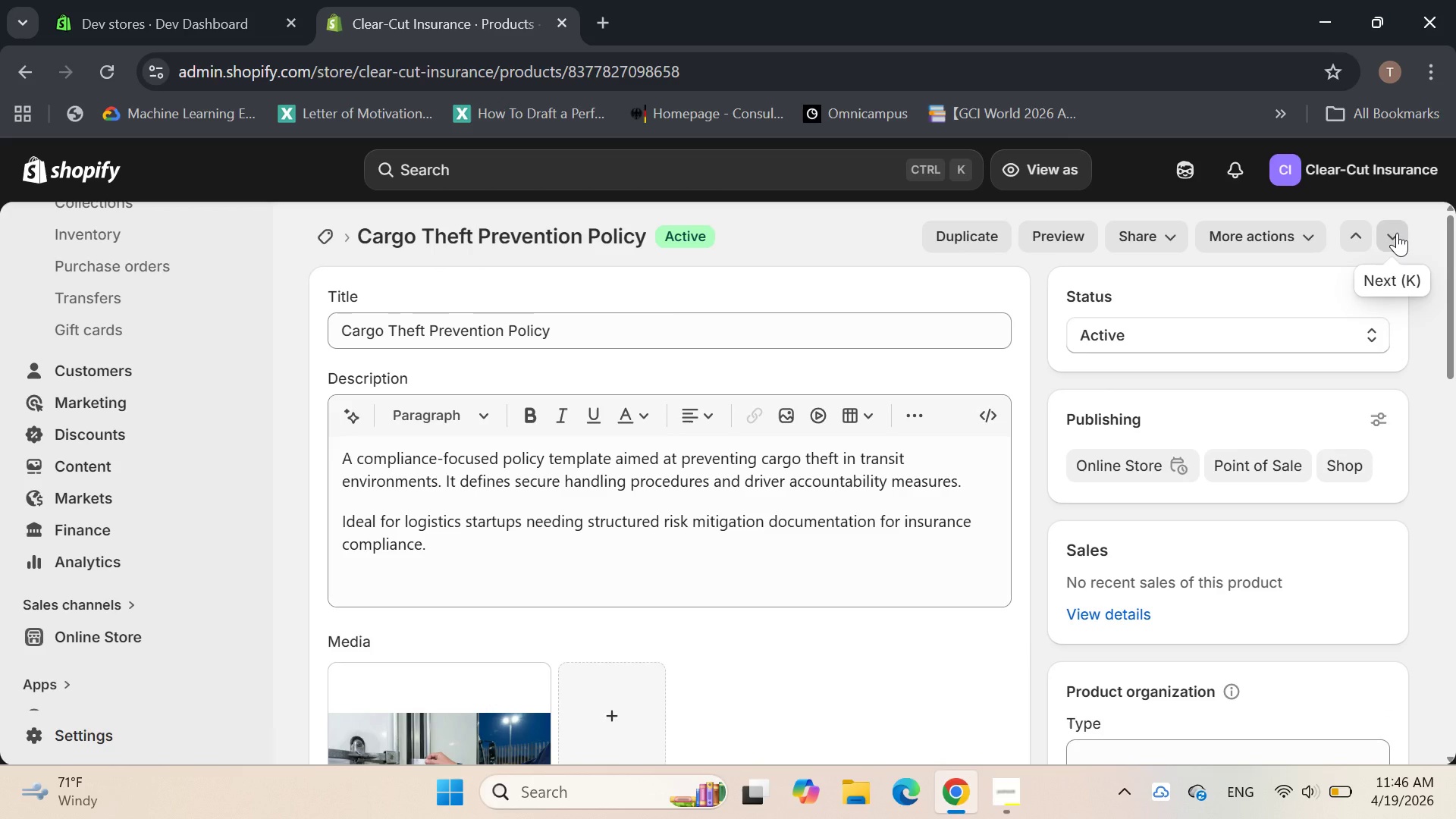 
left_click([415, 449])
 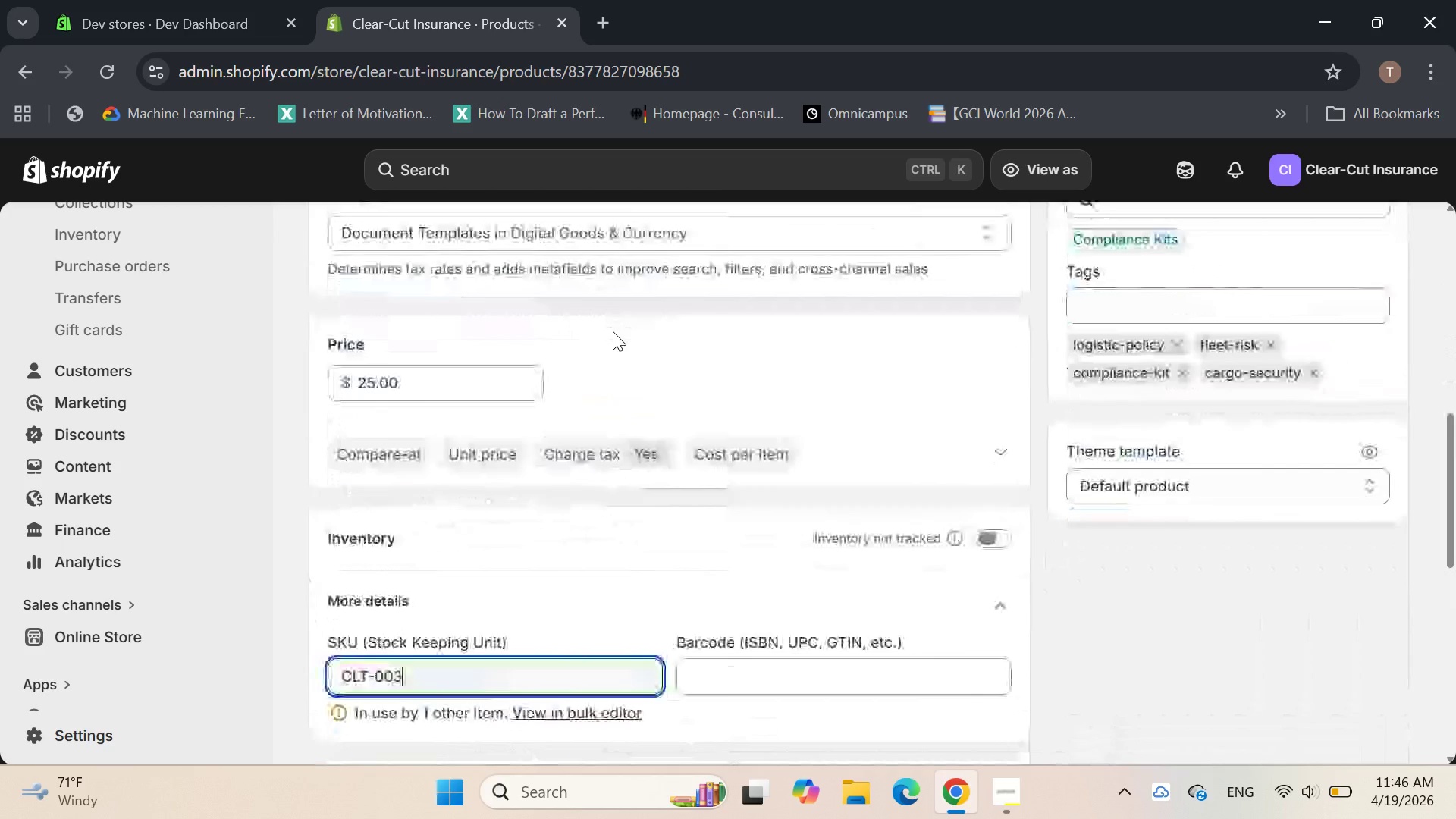 
key(Backspace)
key(Backspace)
key(Backspace)
key(Backspace)
key(Backspace)
key(Backspace)
key(Backspace)
type(ctp-002)
 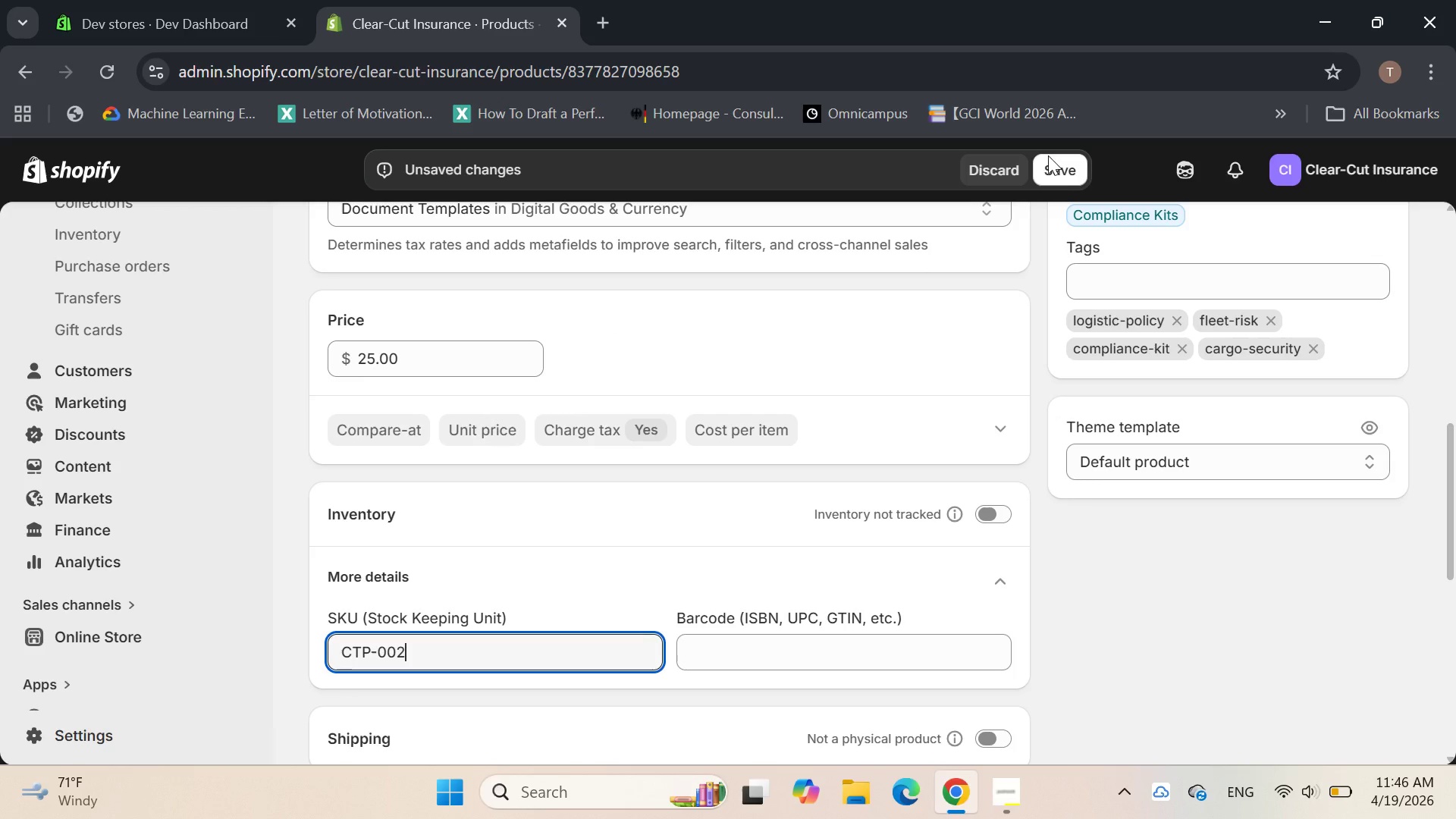 
left_click([1062, 173])
 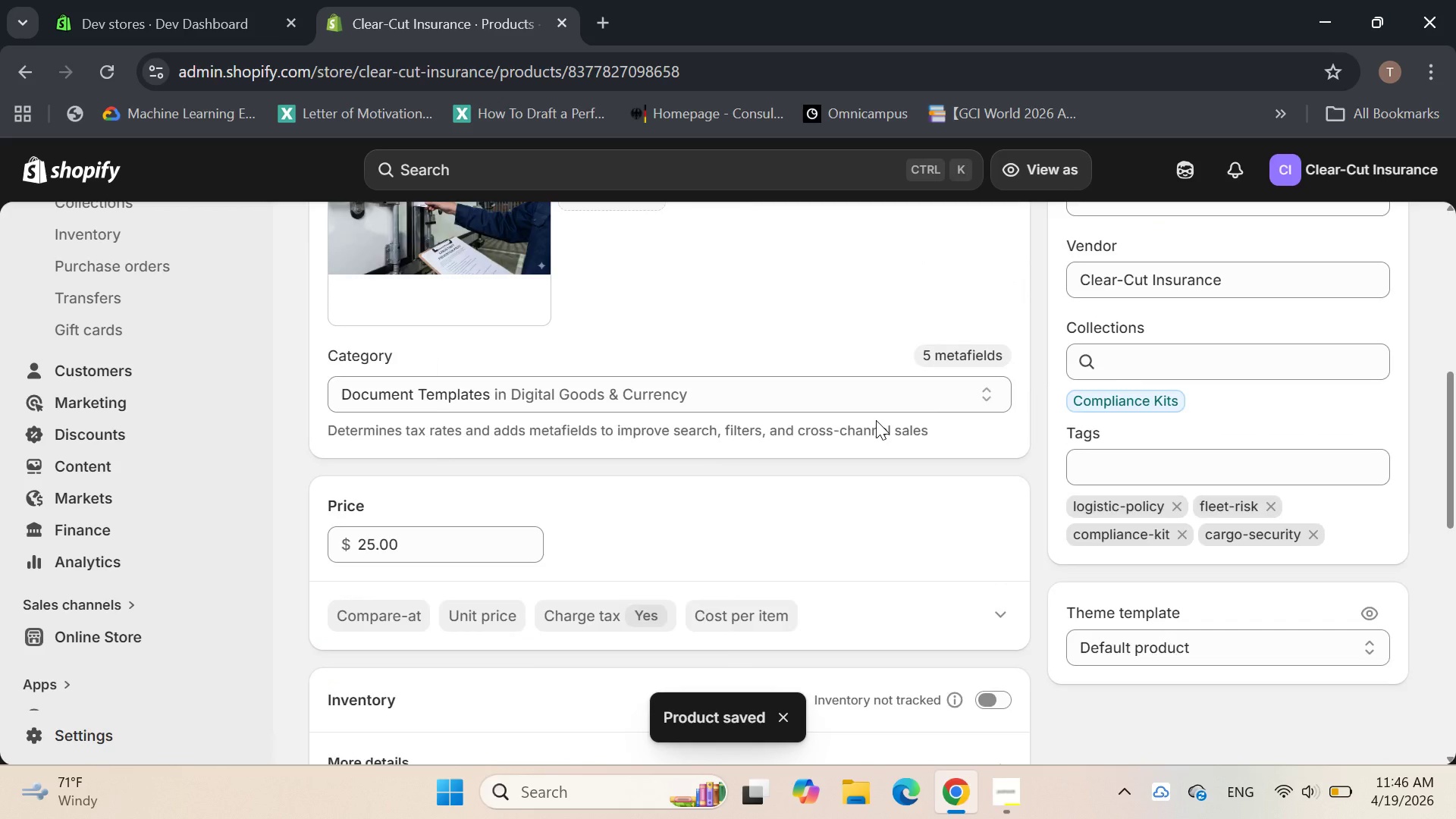 
wait(6.78)
 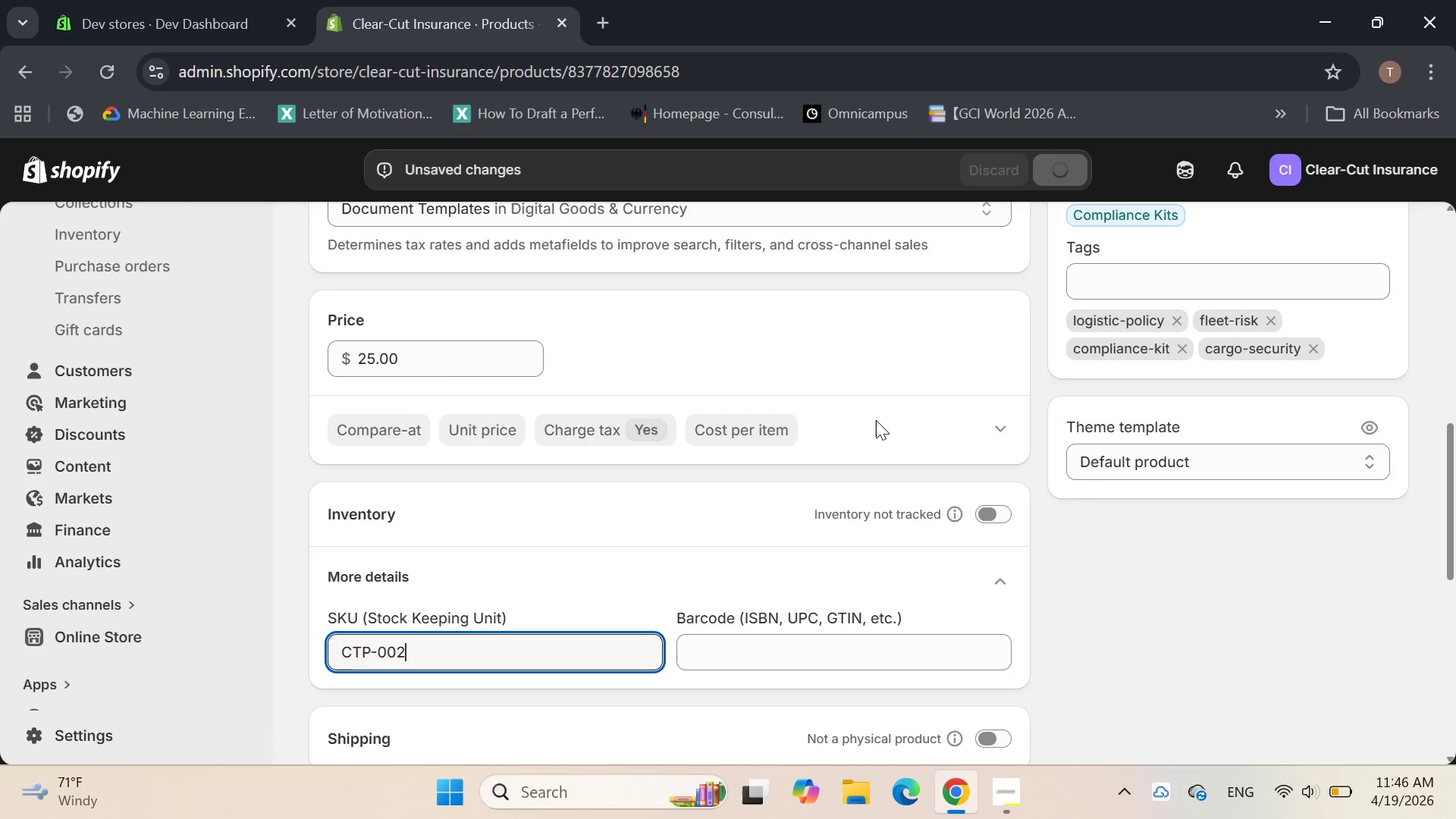 
left_click([1392, 227])
 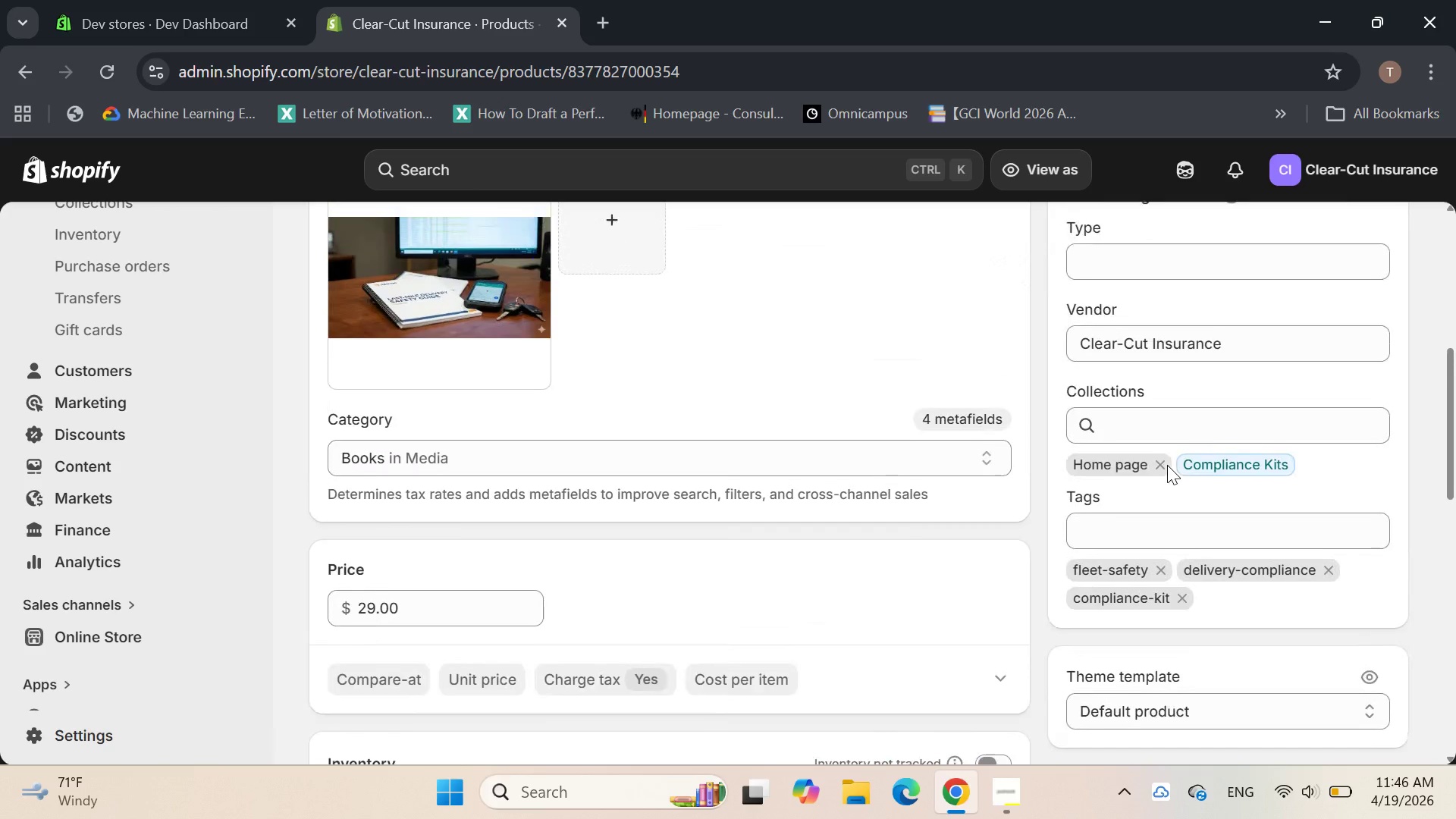 
wait(5.05)
 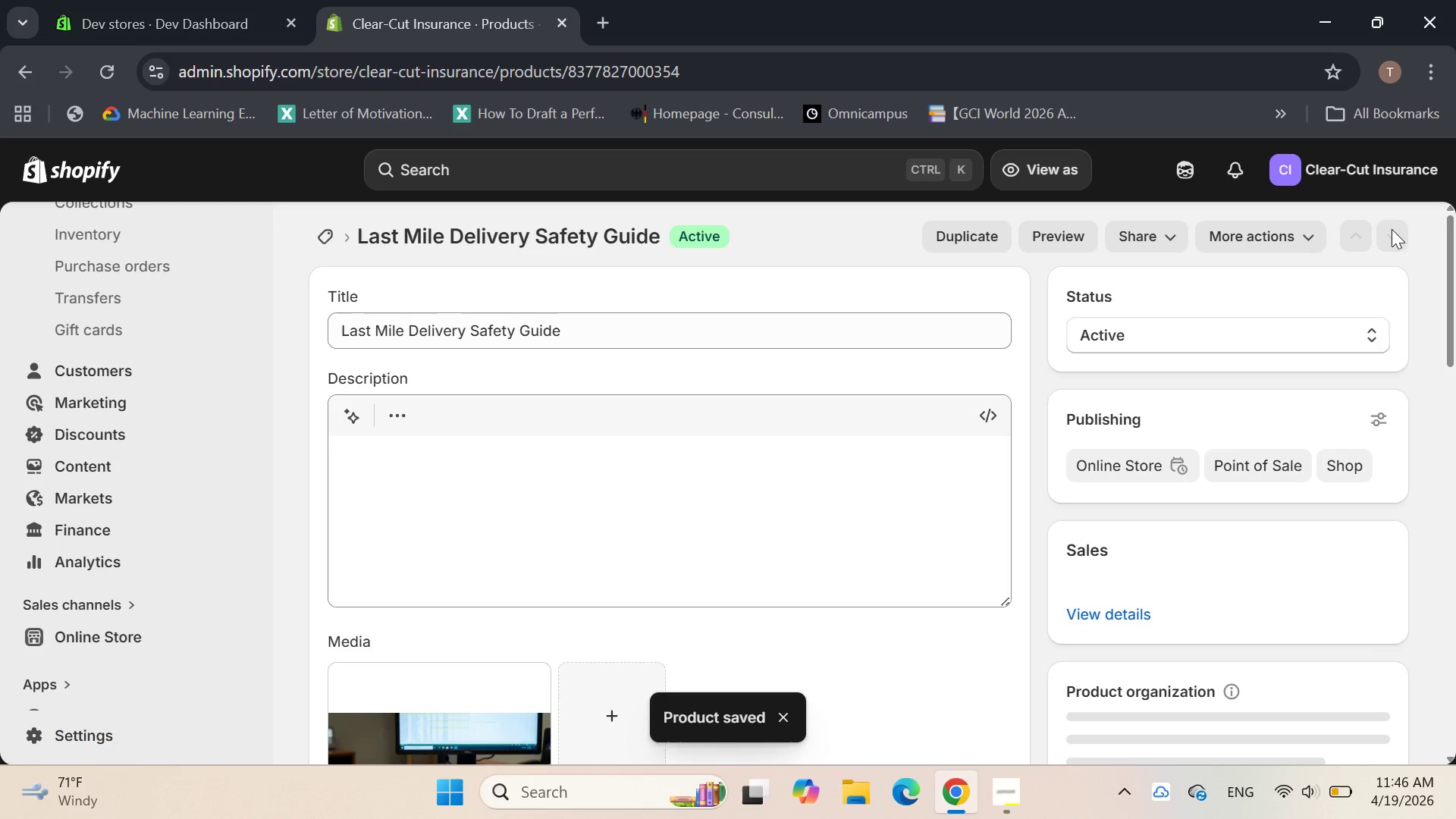 
left_click([1357, 235])
 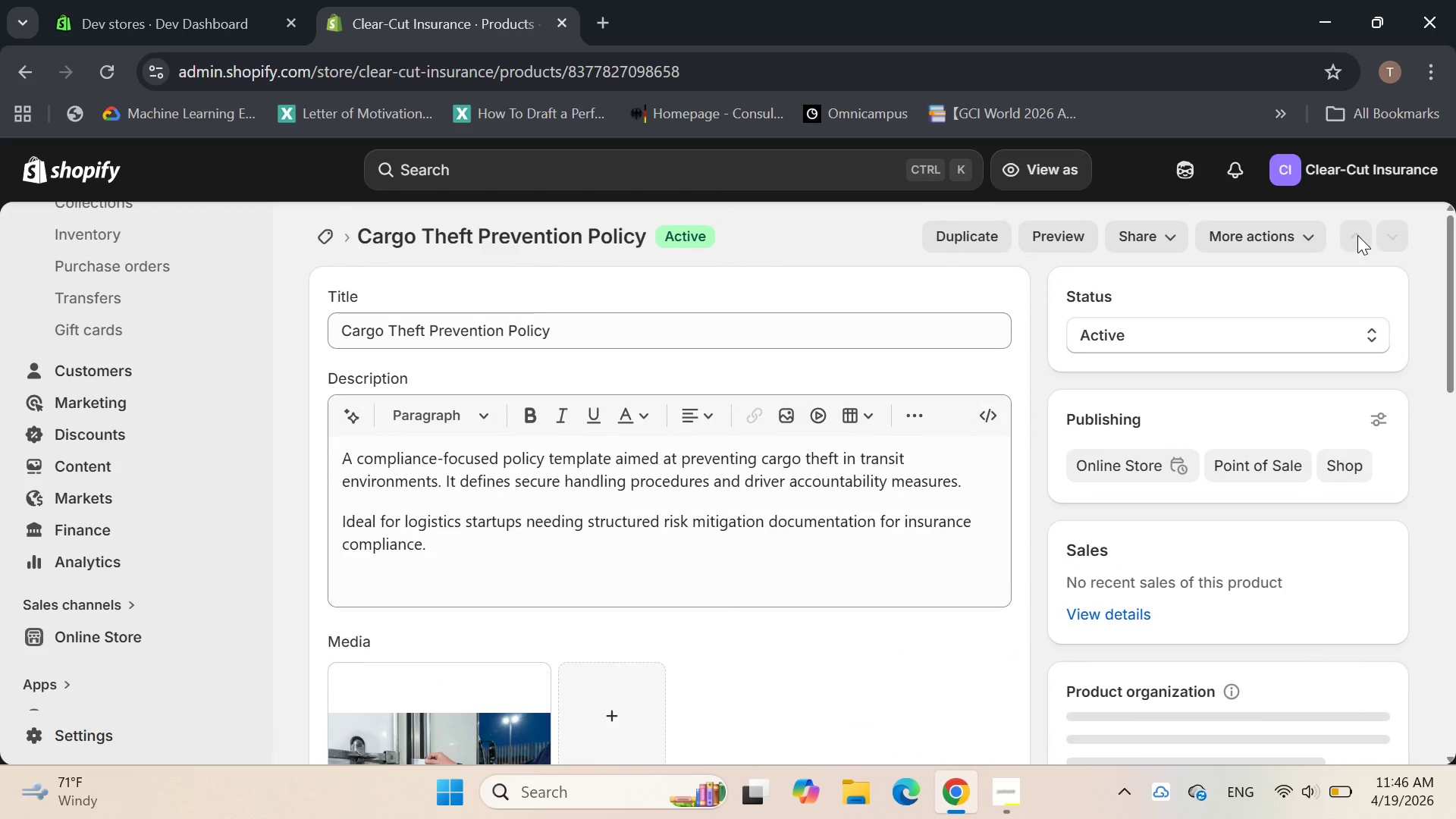 
left_click([1357, 235])
 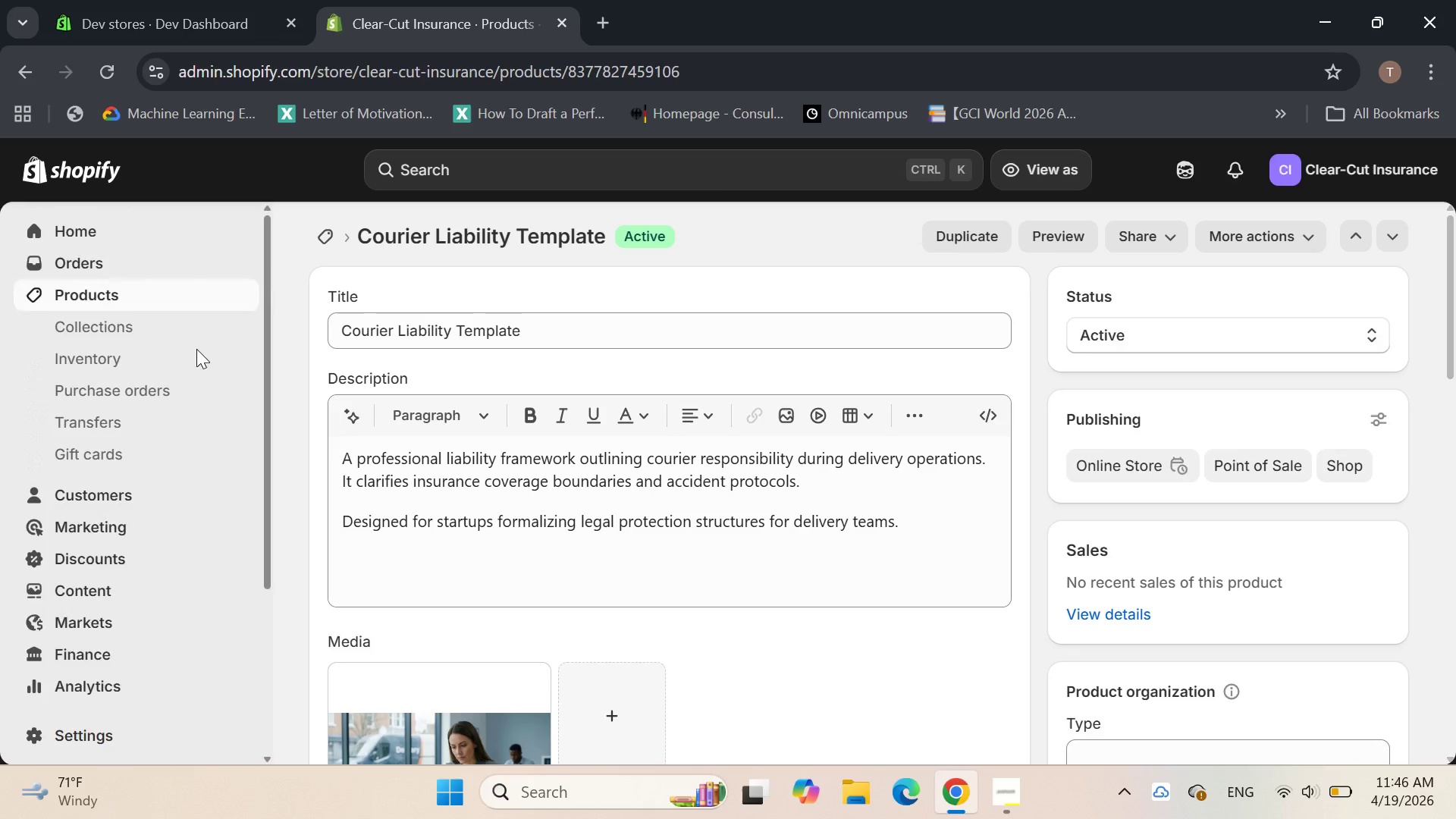 
wait(7.5)
 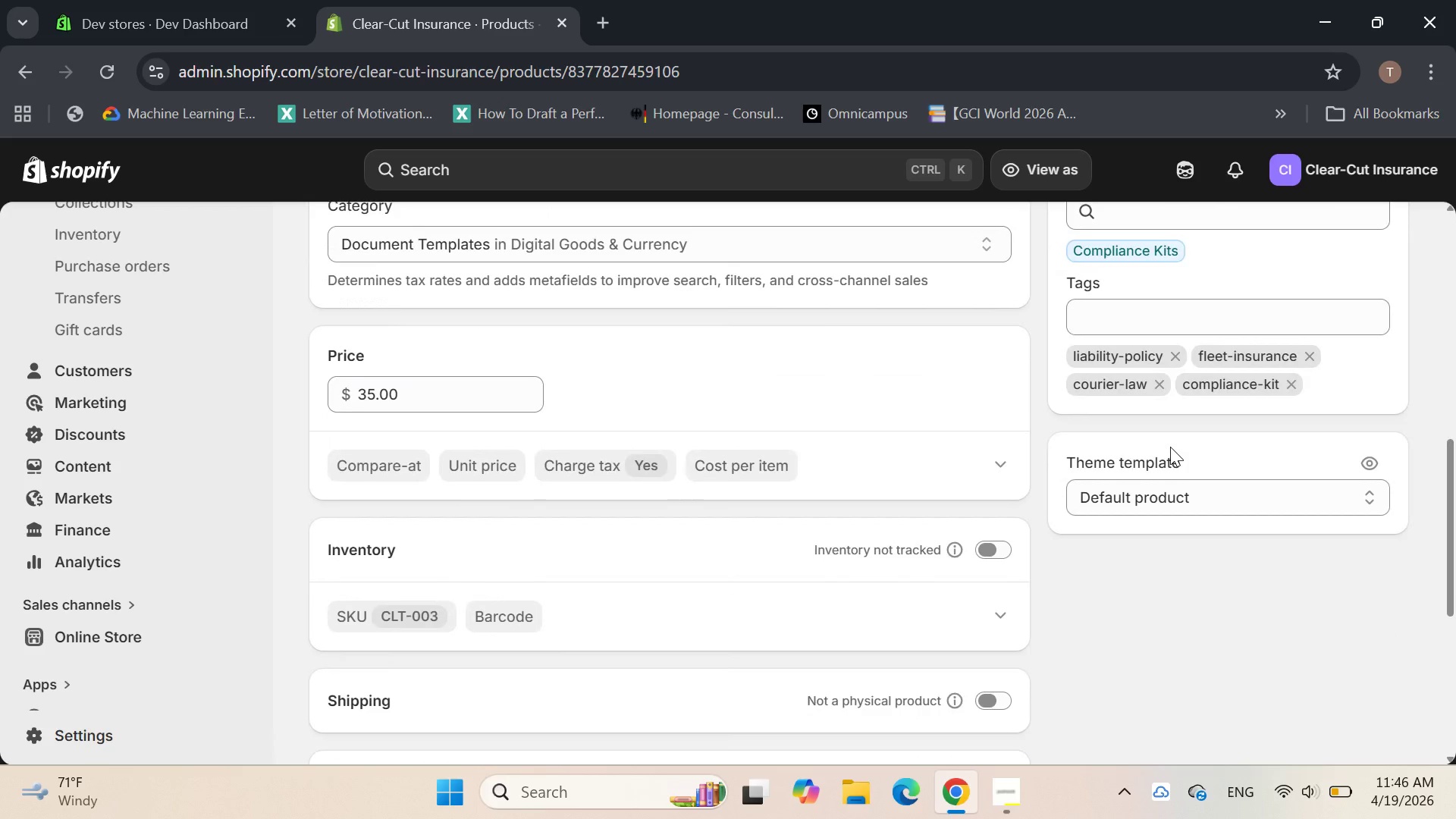 
left_click([92, 231])
 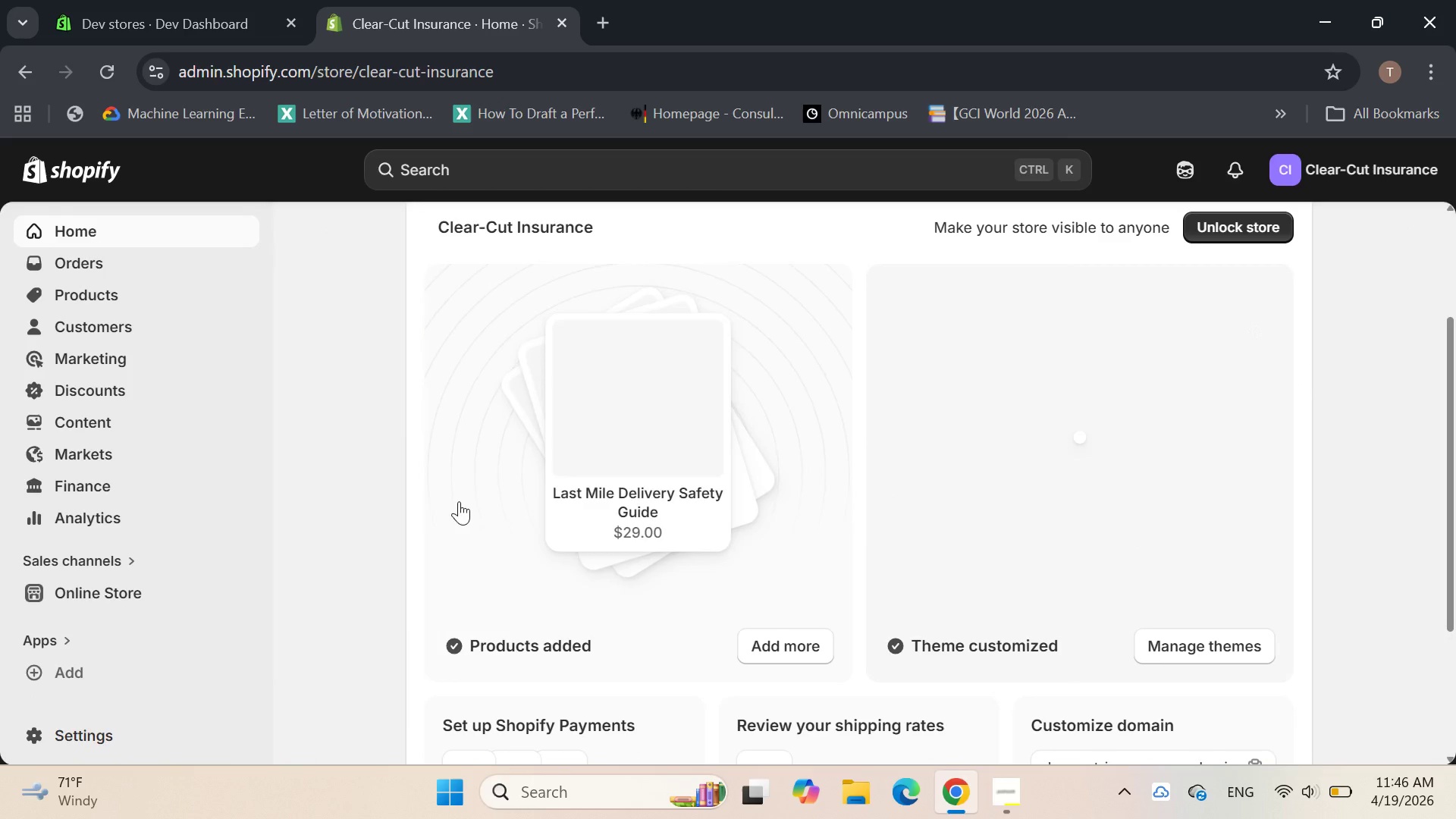 
double_click([147, 592])
 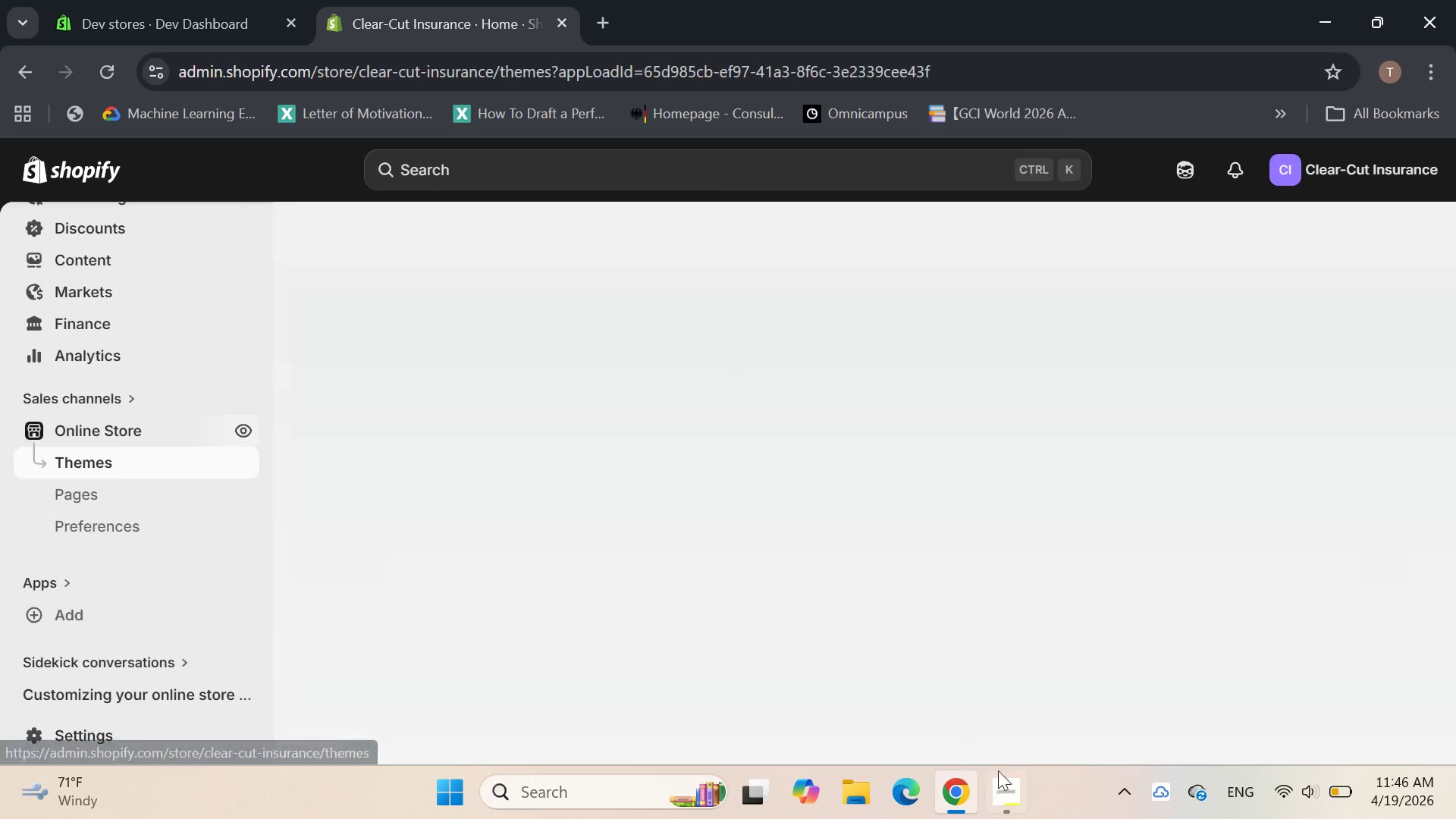 
left_click([999, 770])